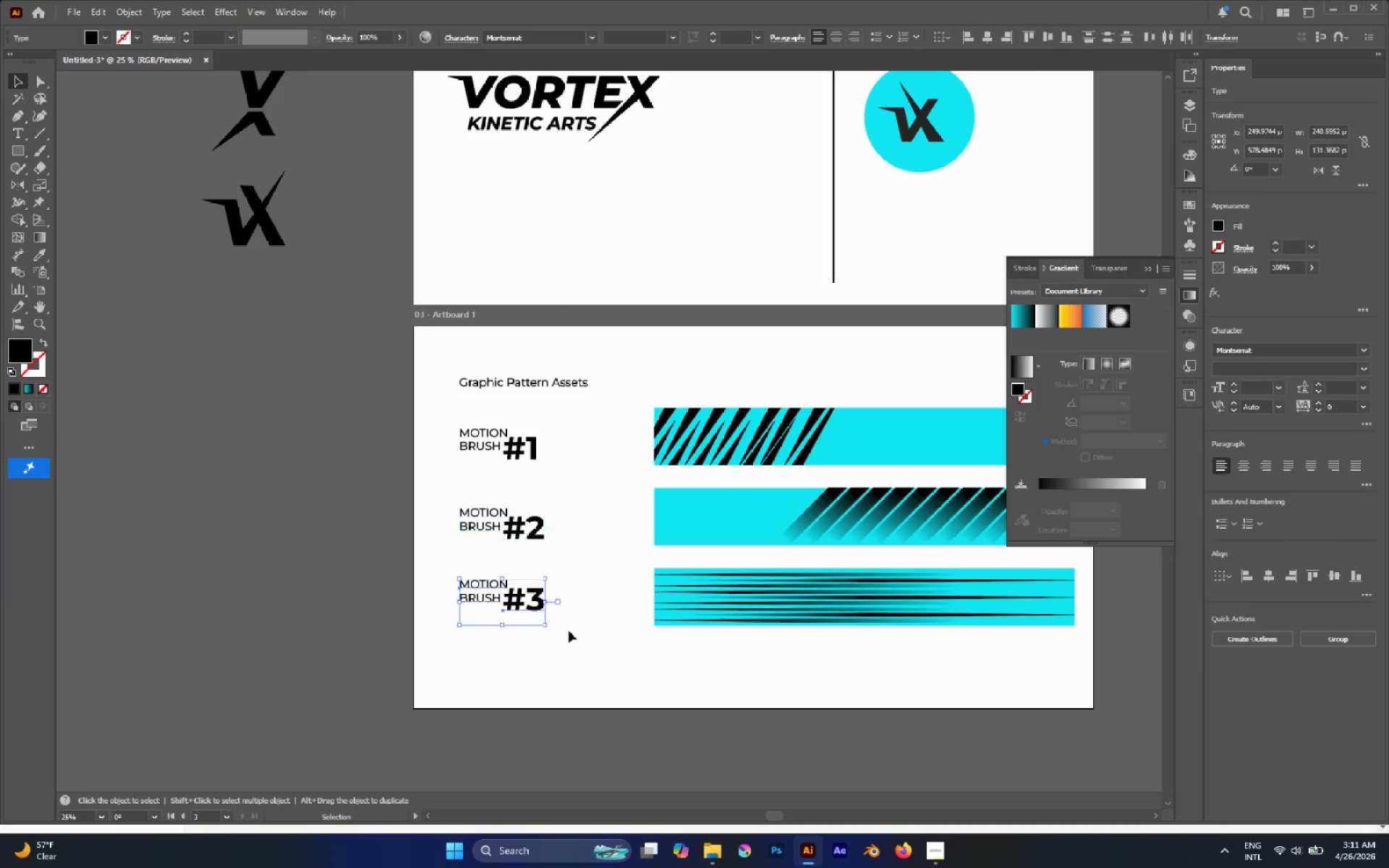 
key(Control+G)
 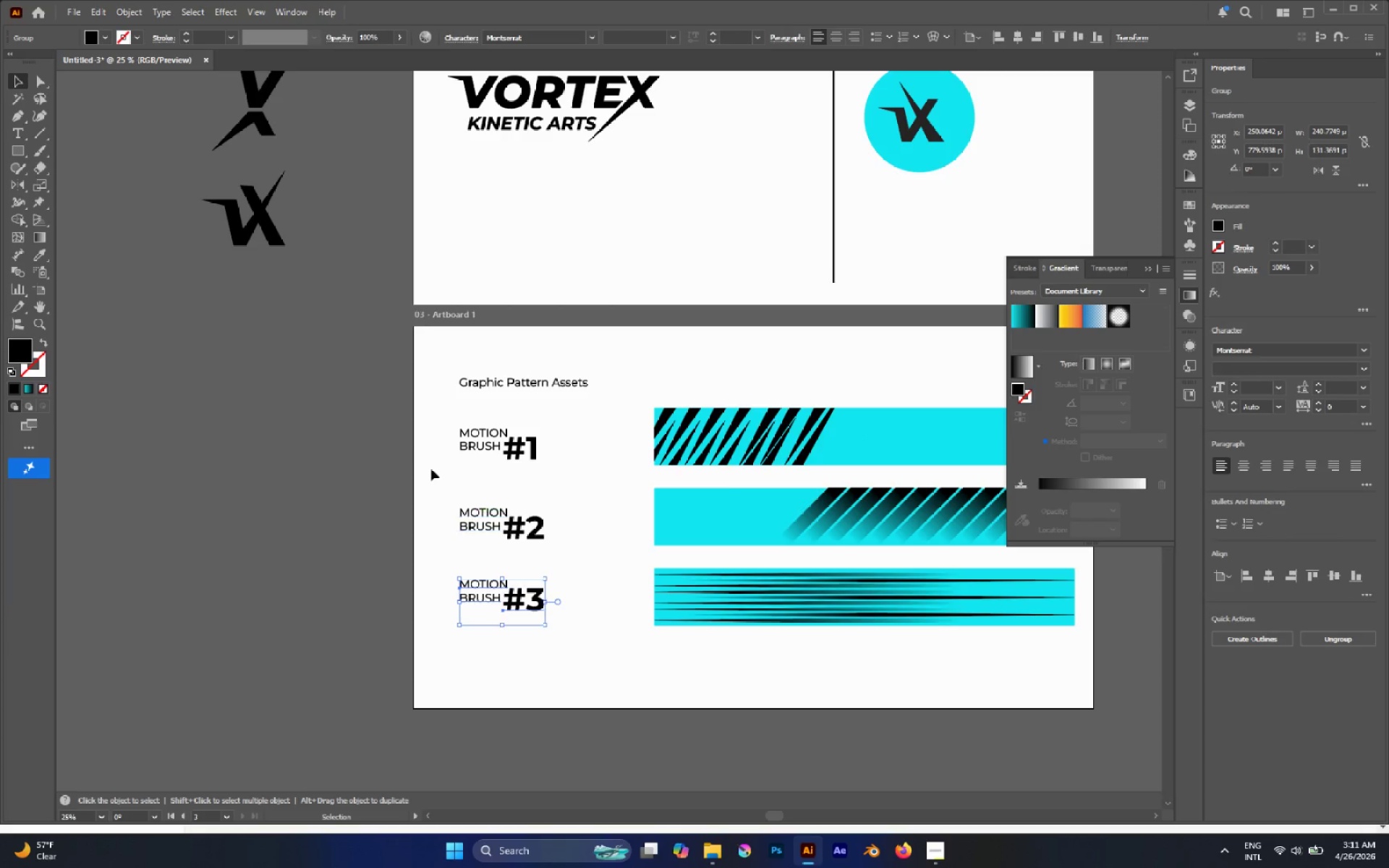 
left_click_drag(start_coordinate=[417, 438], to_coordinate=[661, 446])
 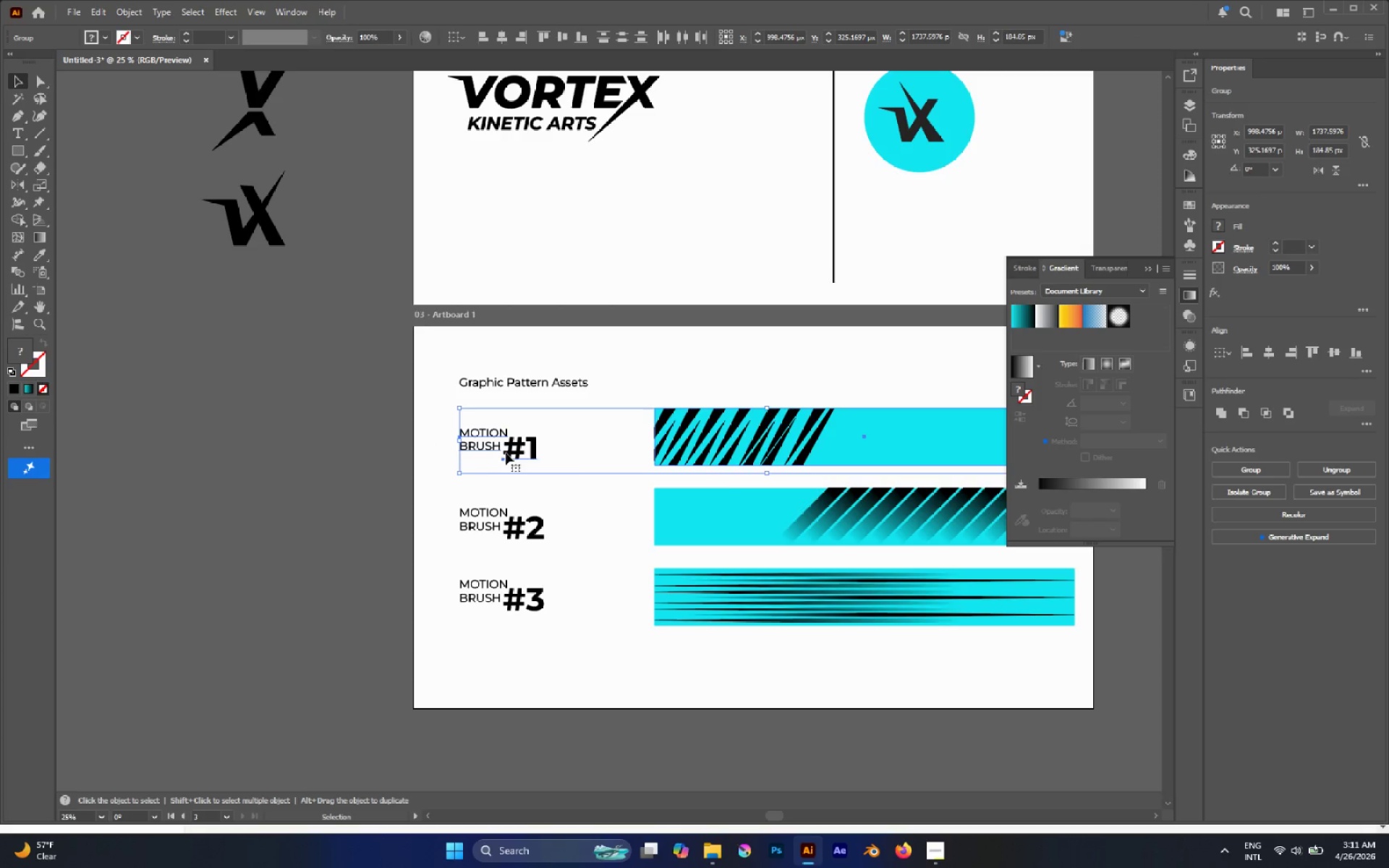 
double_click([520, 441])
 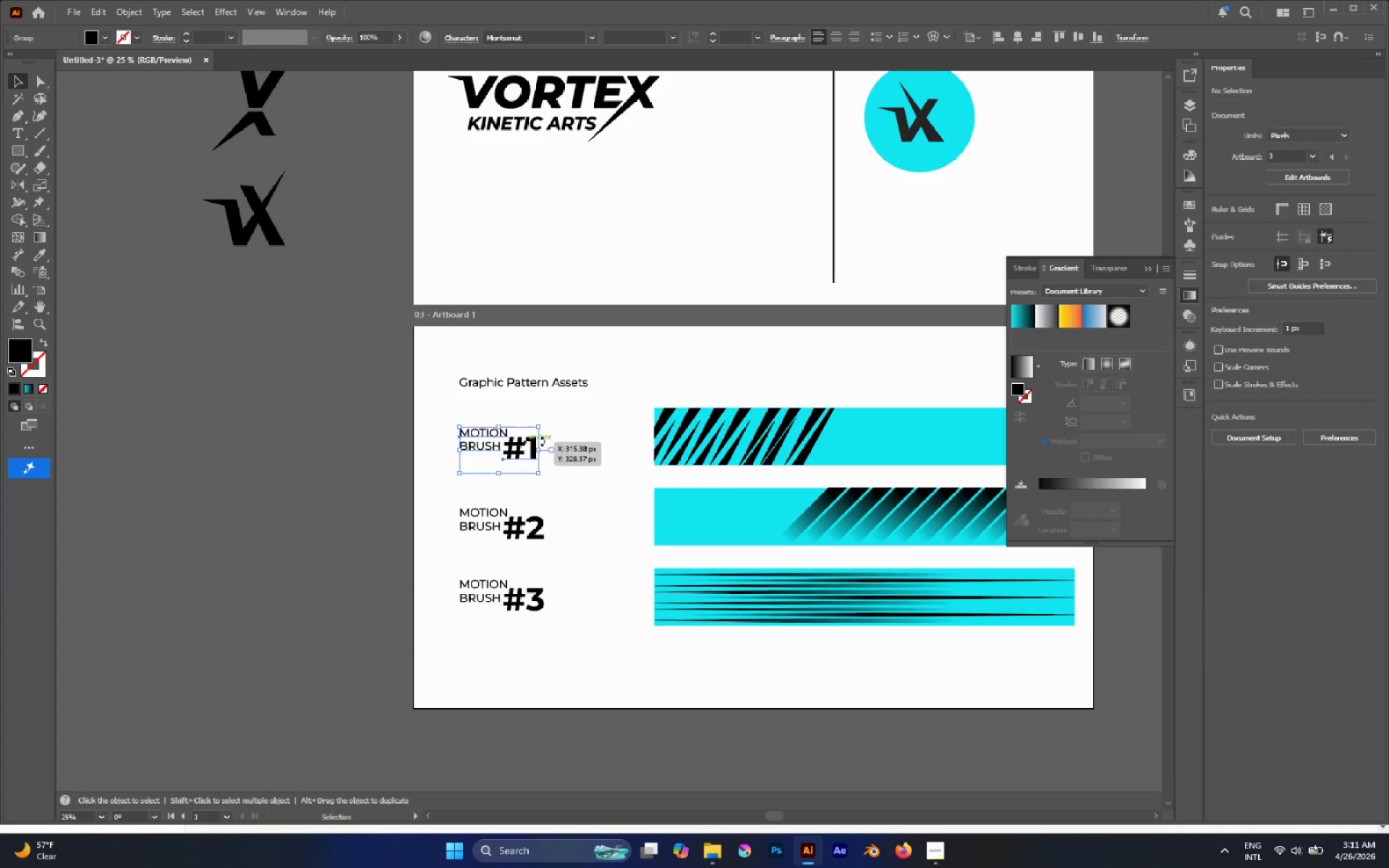 
hold_key(key=ShiftLeft, duration=0.84)
left_click([861, 440])
 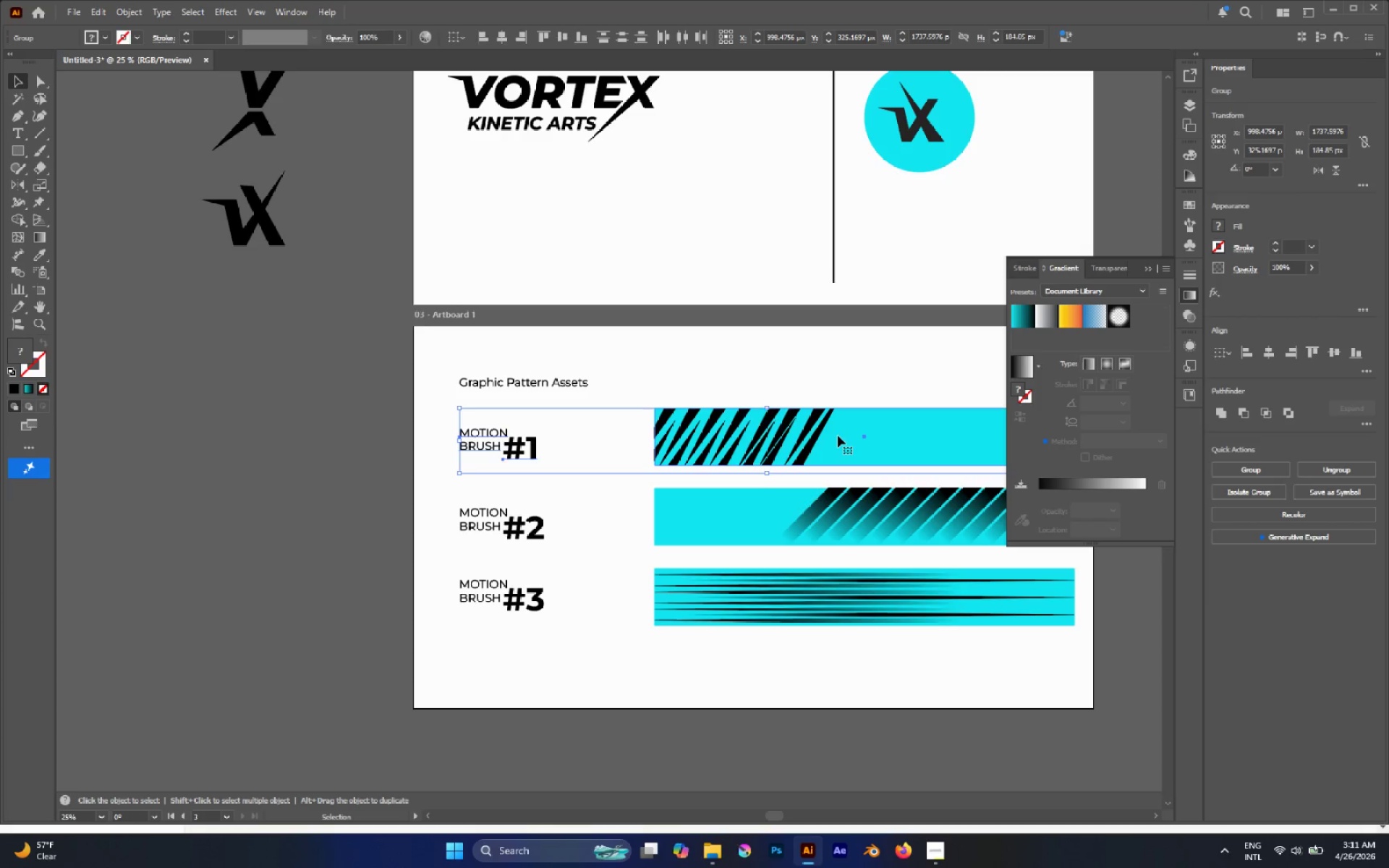 
left_click([839, 435])
 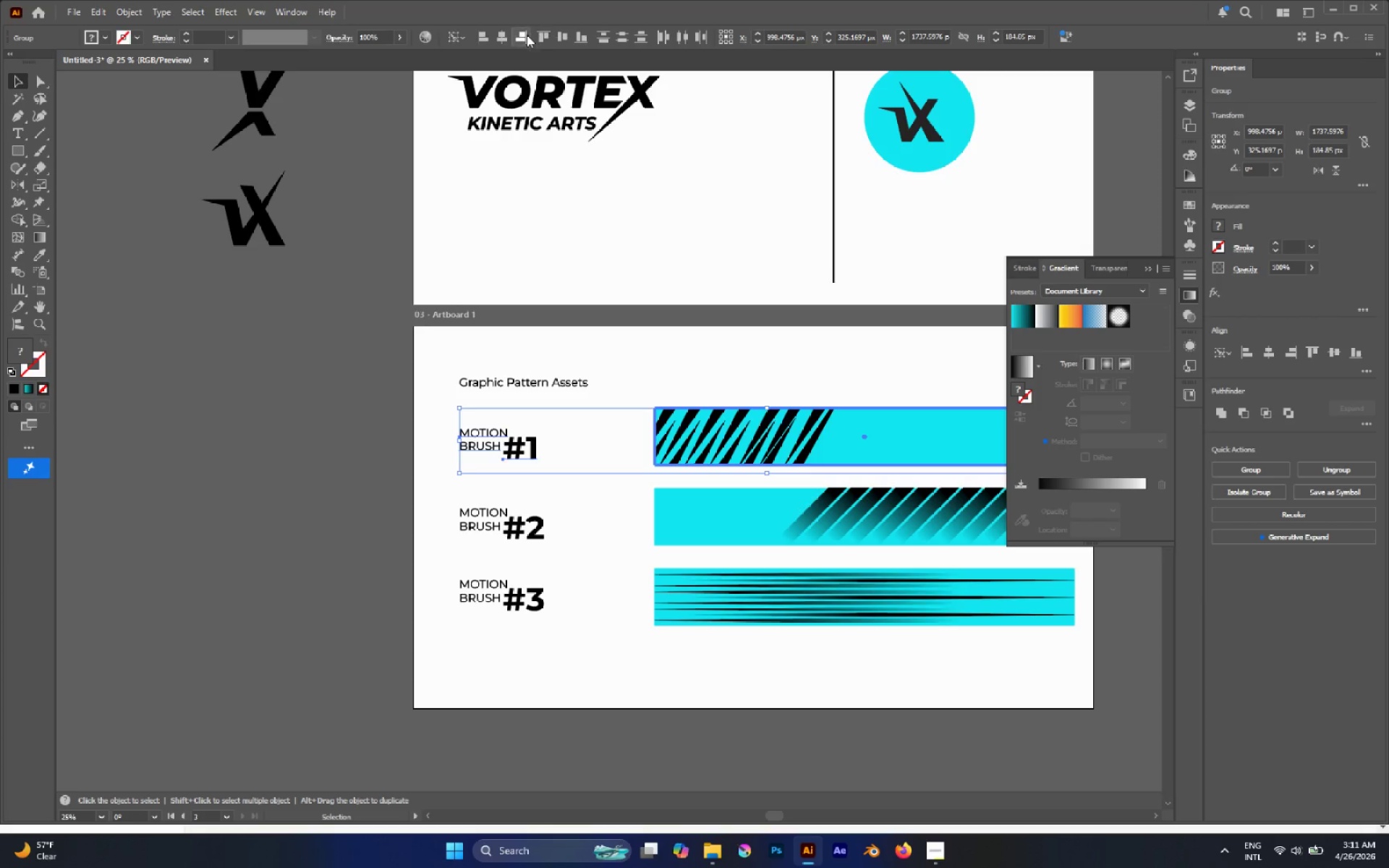 
left_click([564, 33])
 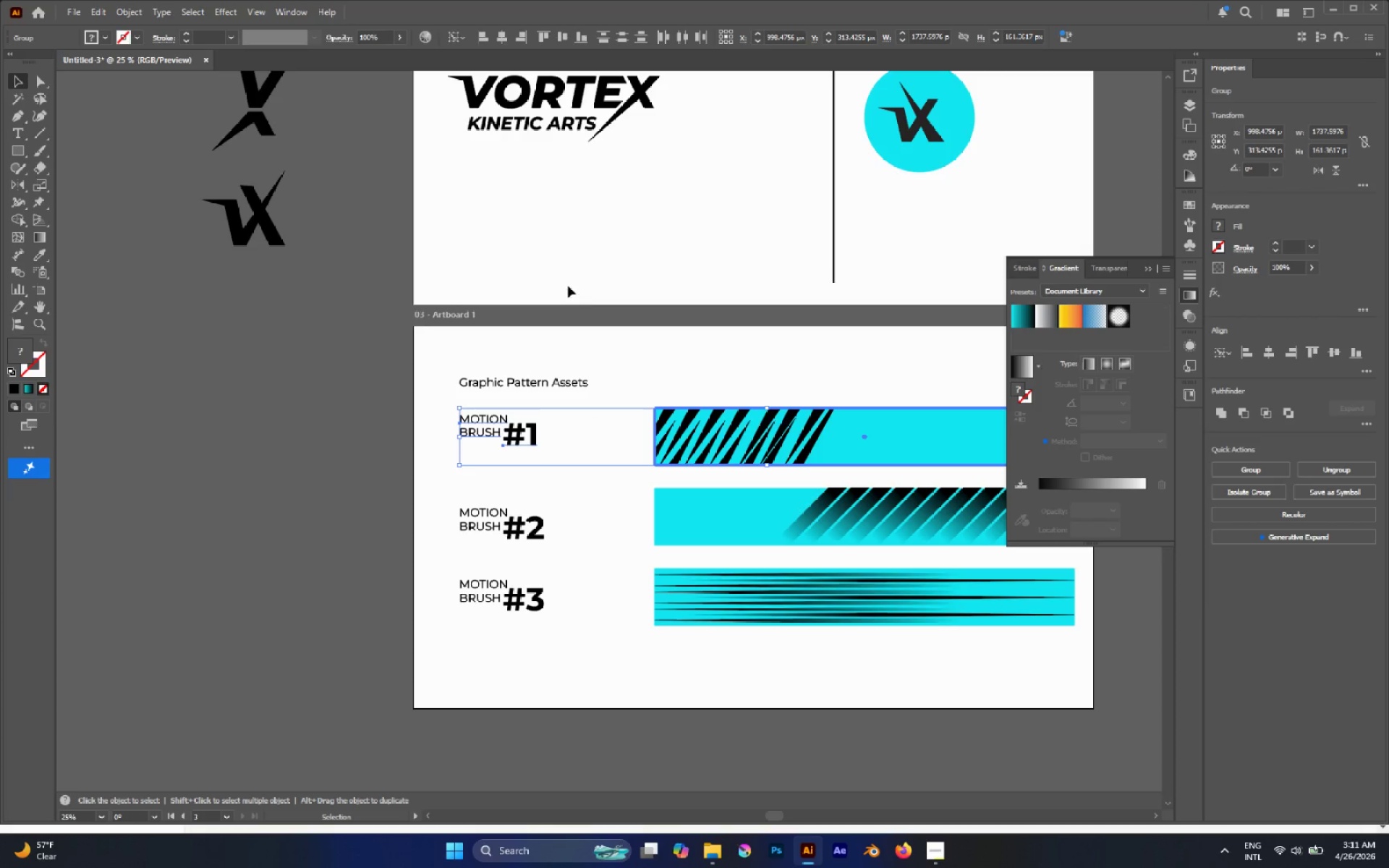 
left_click([563, 37])
 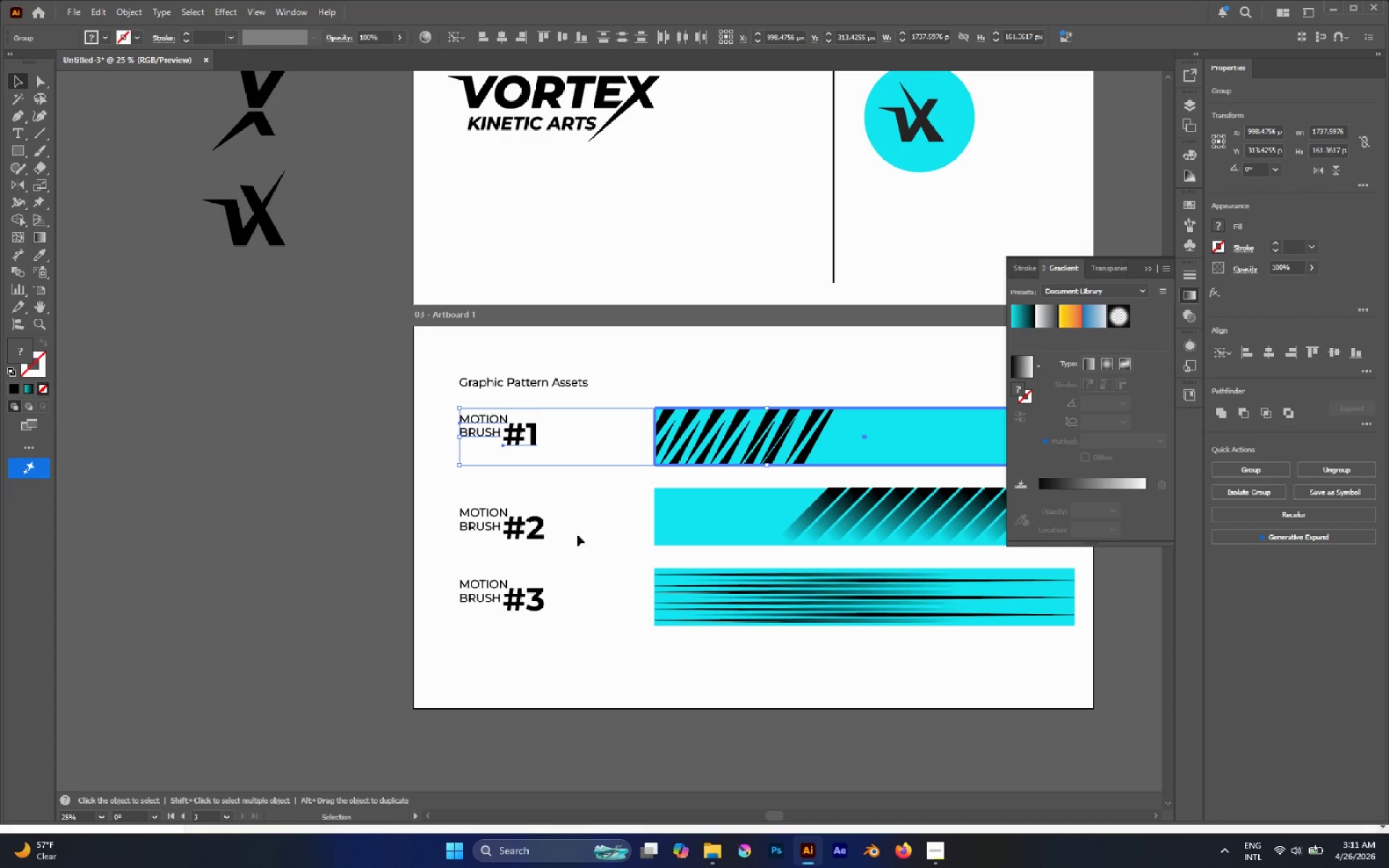 
left_click([537, 537])
 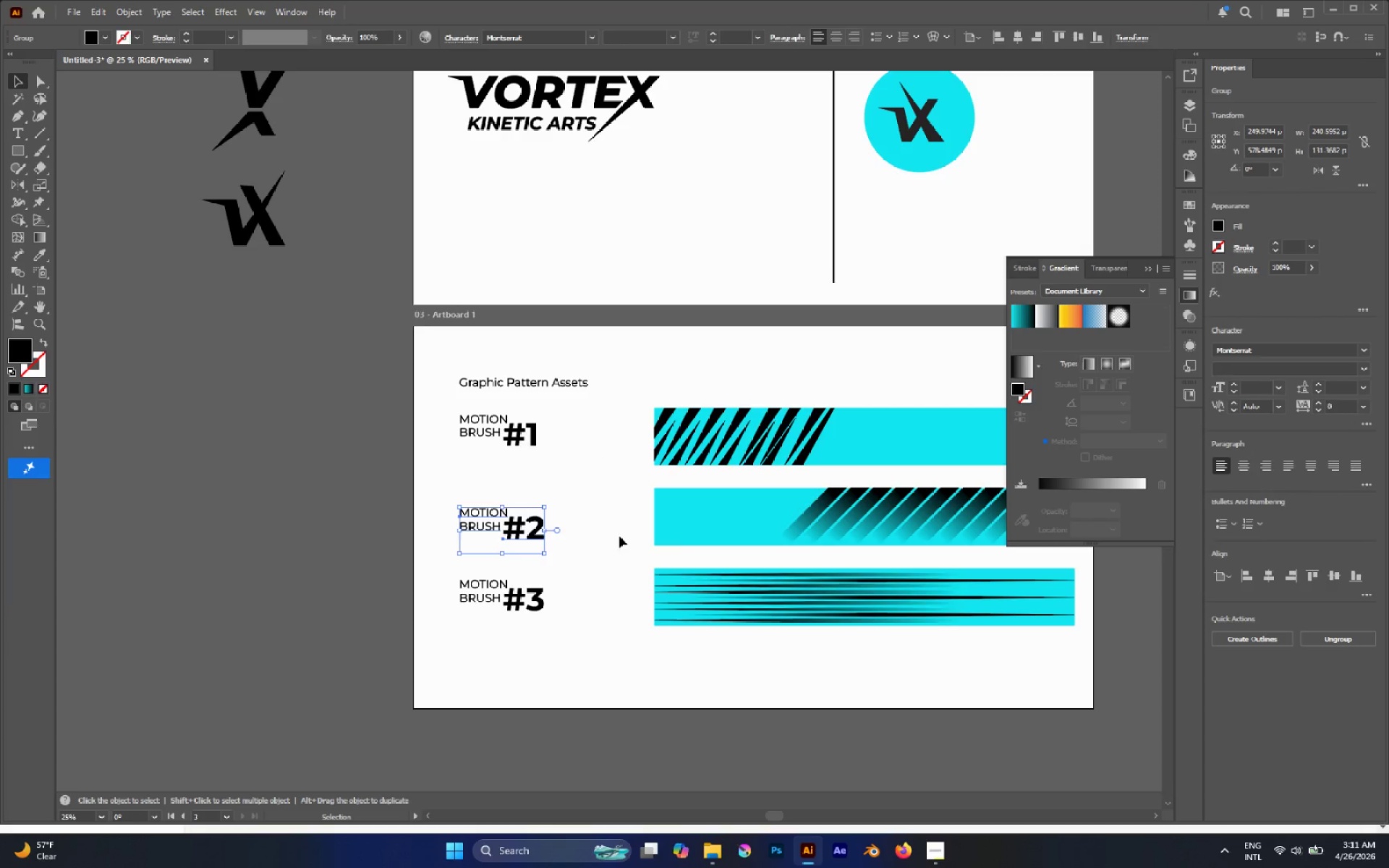 
hold_key(key=ShiftLeft, duration=0.62)
left_click([702, 524])
 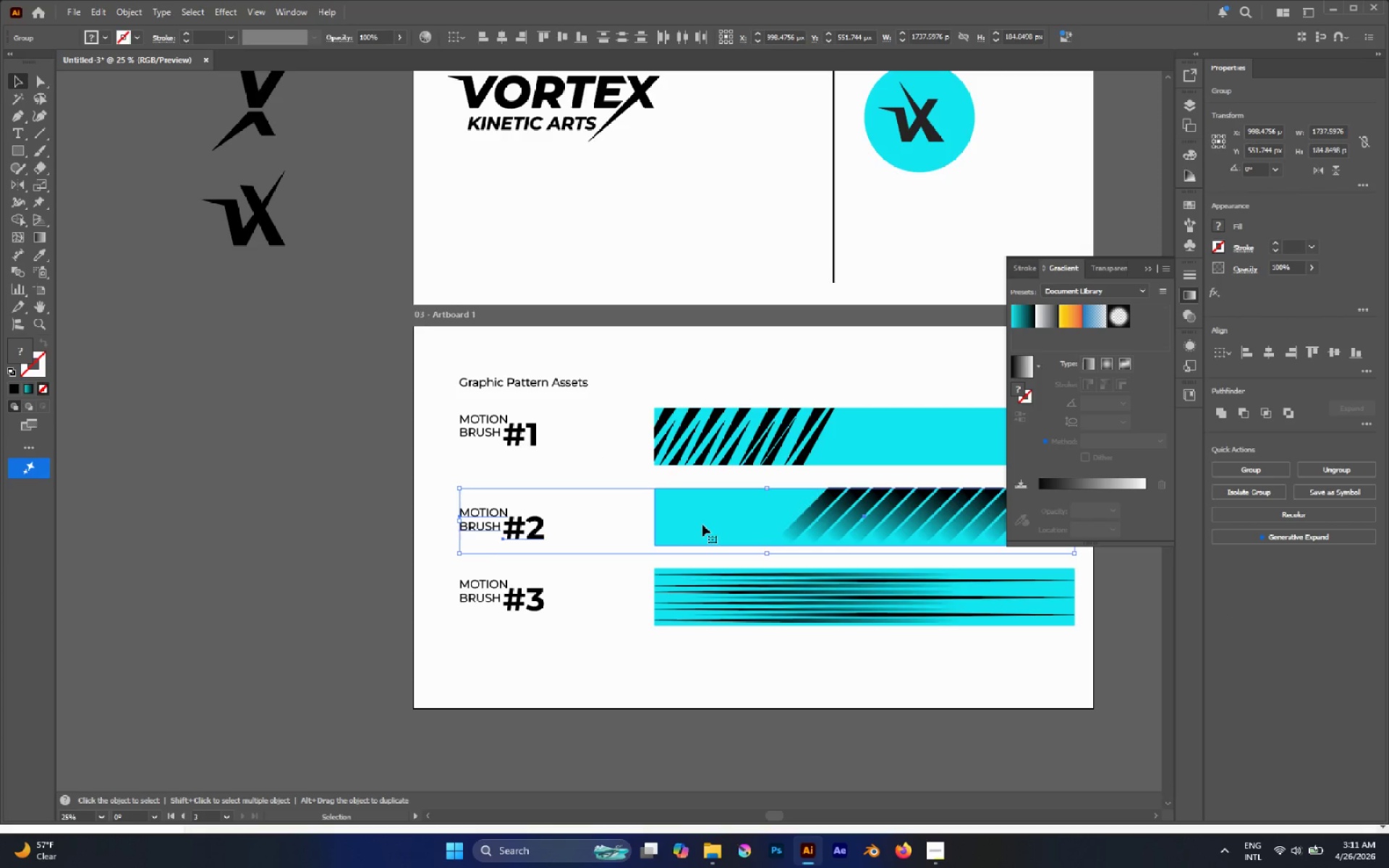 
left_click([702, 524])
 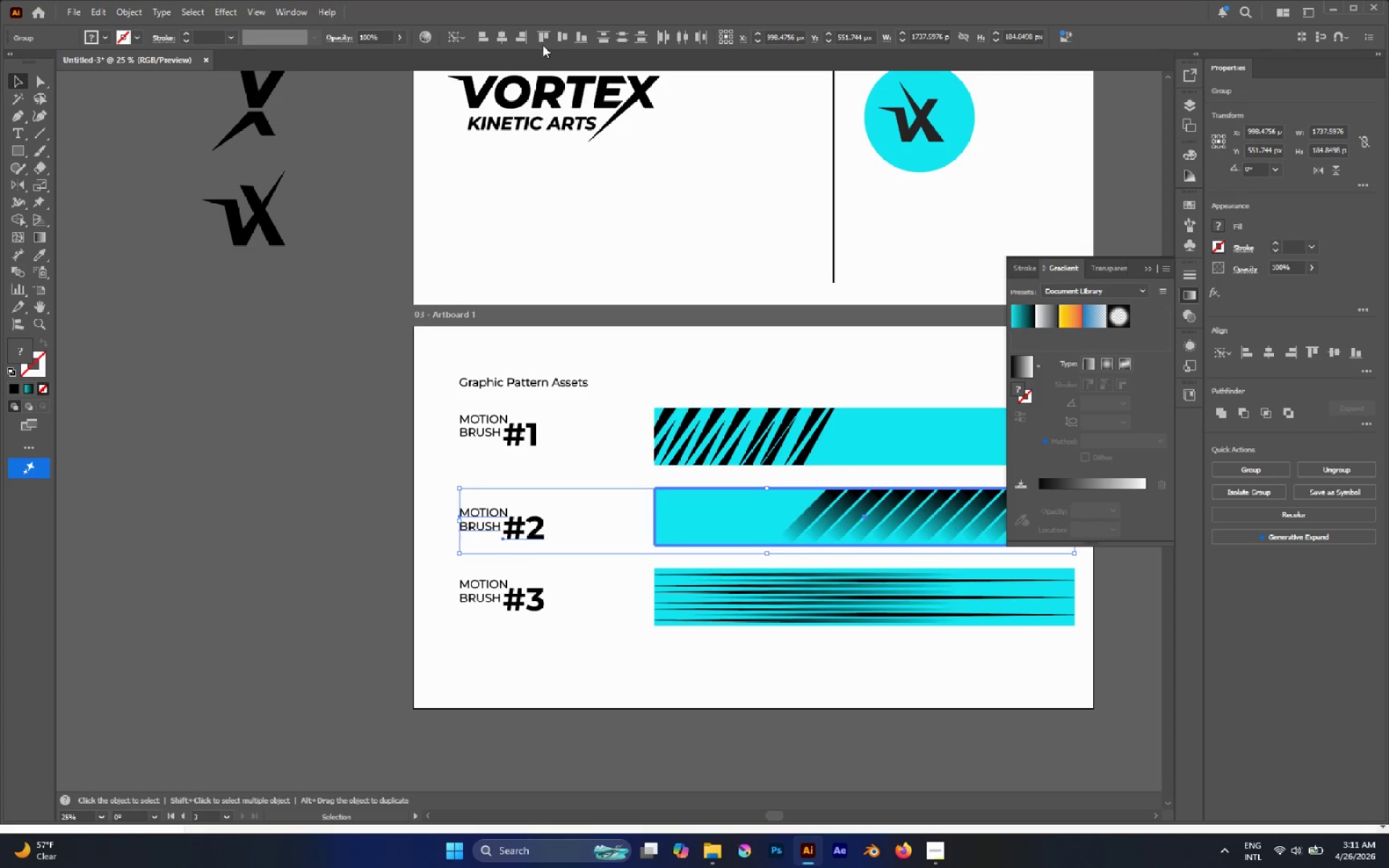 
left_click([558, 42])
 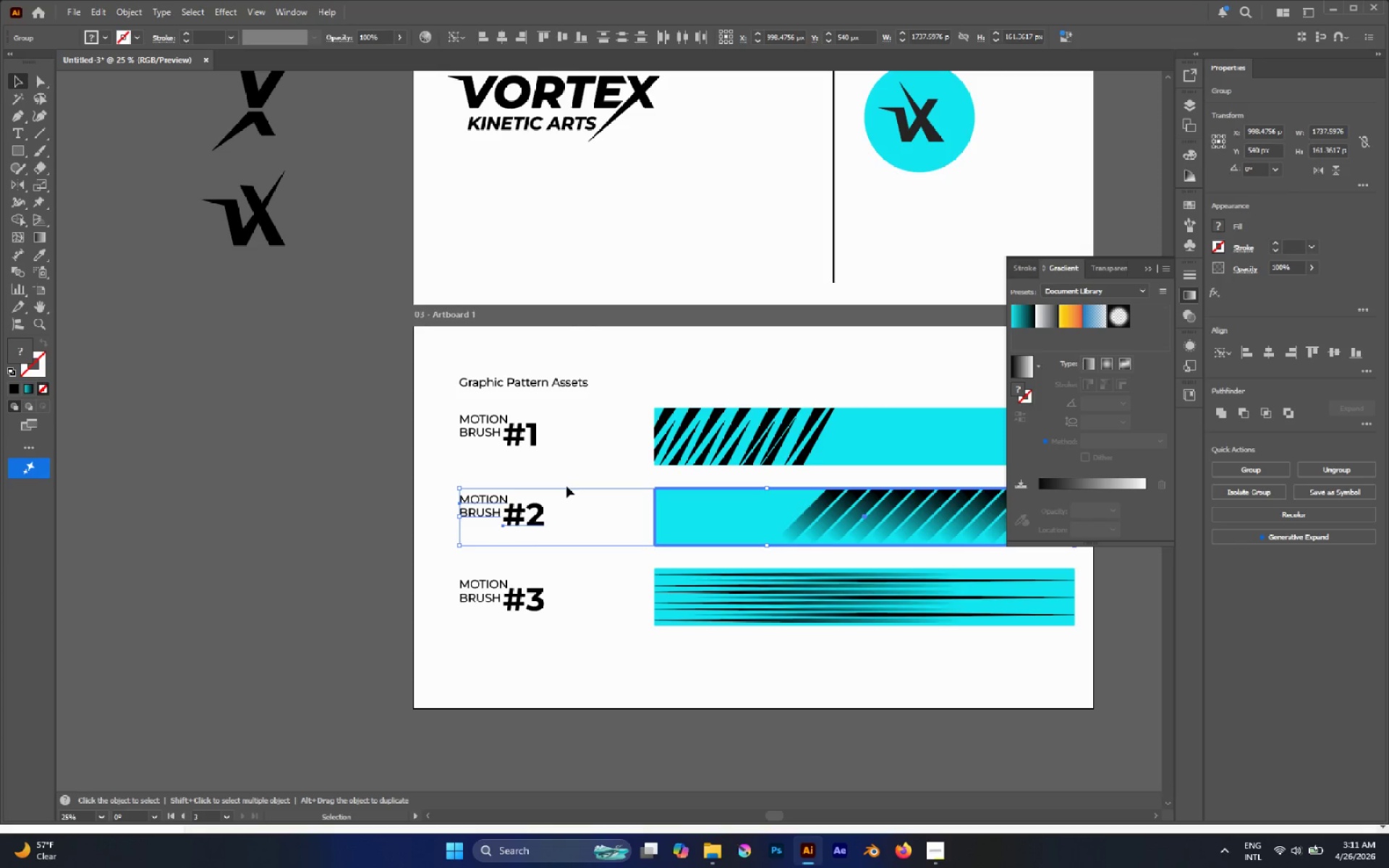 
left_click([566, 486])
 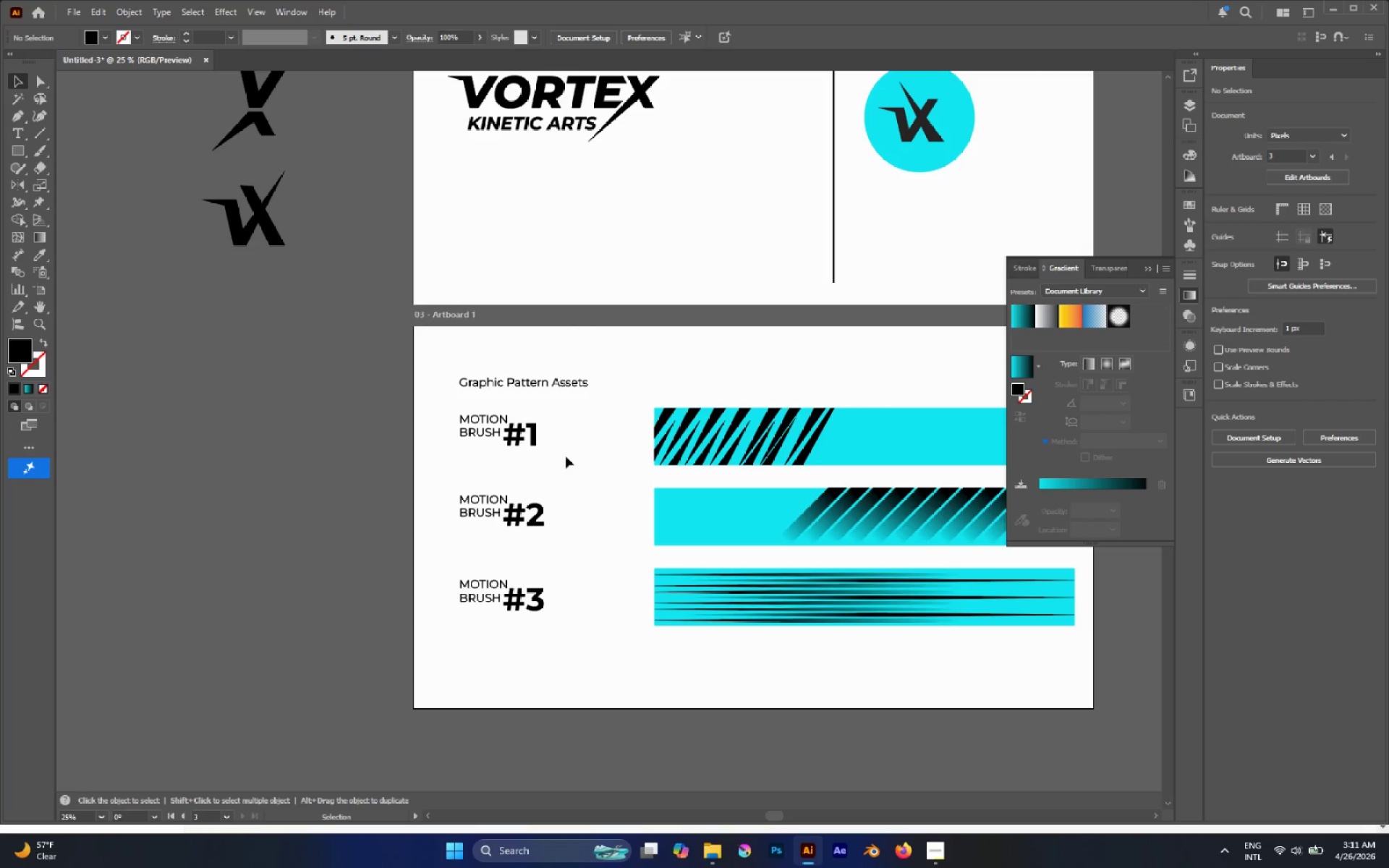 
left_click_drag(start_coordinate=[455, 396], to_coordinate=[806, 697])
 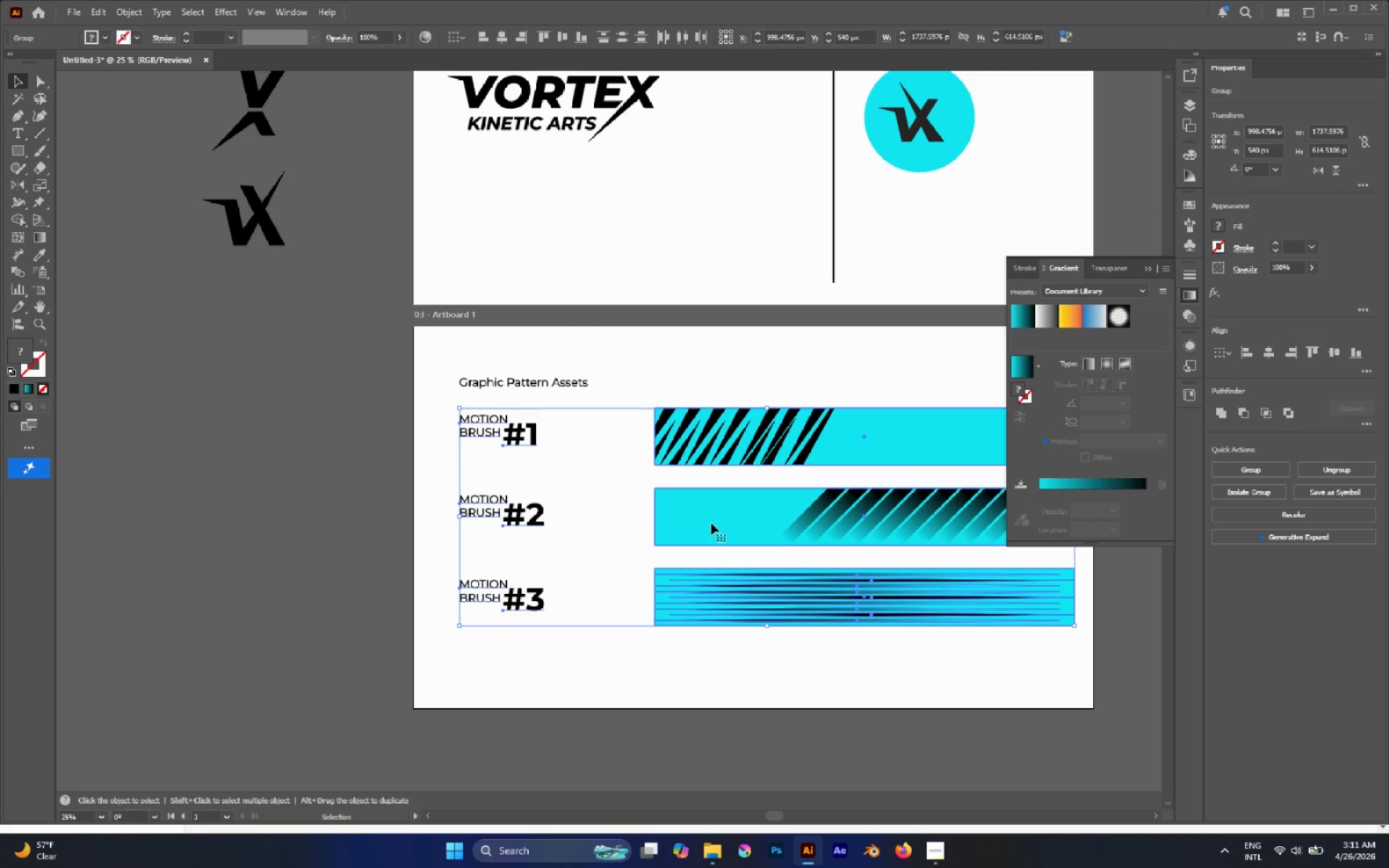 
left_click_drag(start_coordinate=[708, 517], to_coordinate=[698, 538])
 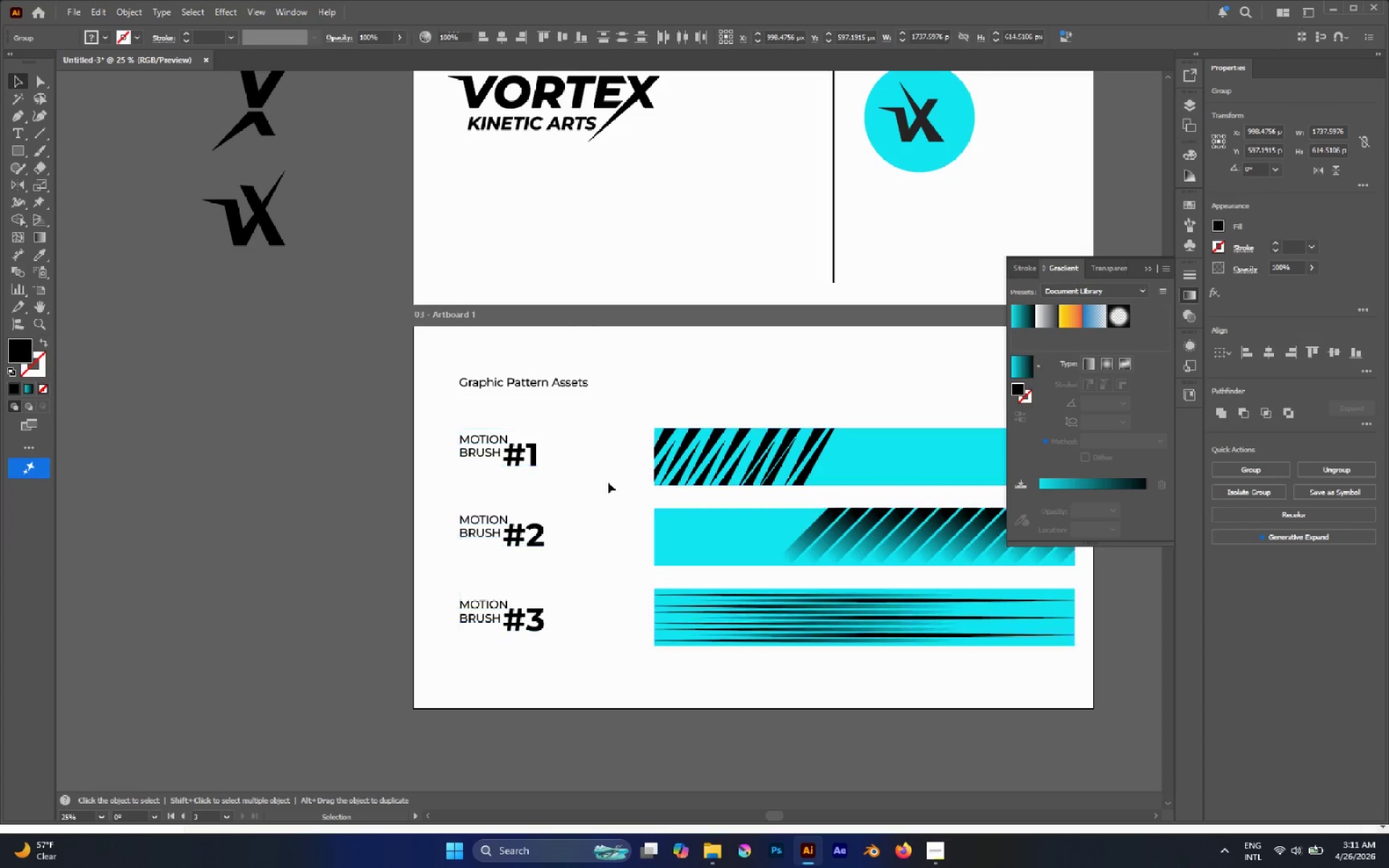 
hold_key(key=ShiftLeft, duration=2.03)
 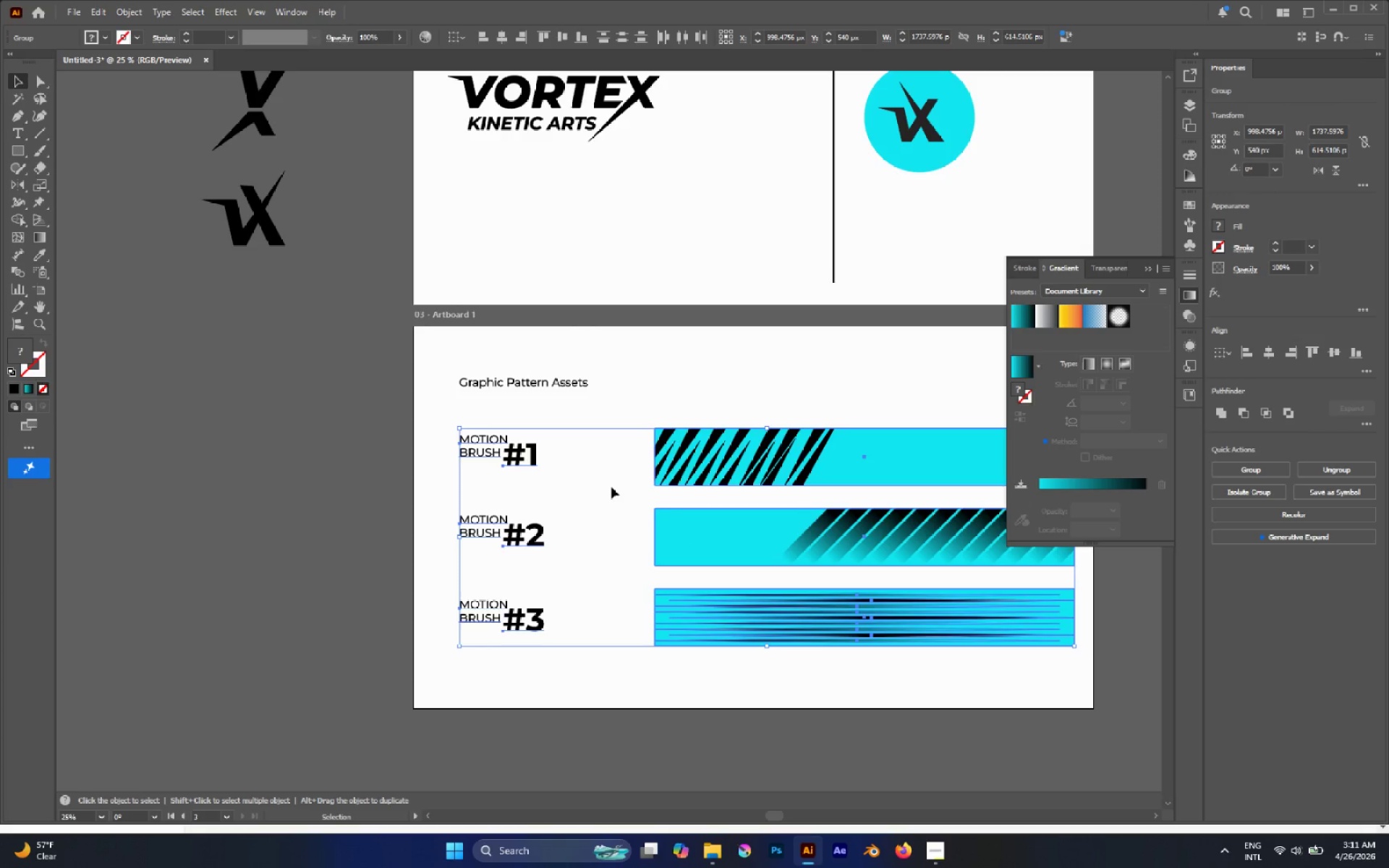 
left_click([611, 486])
 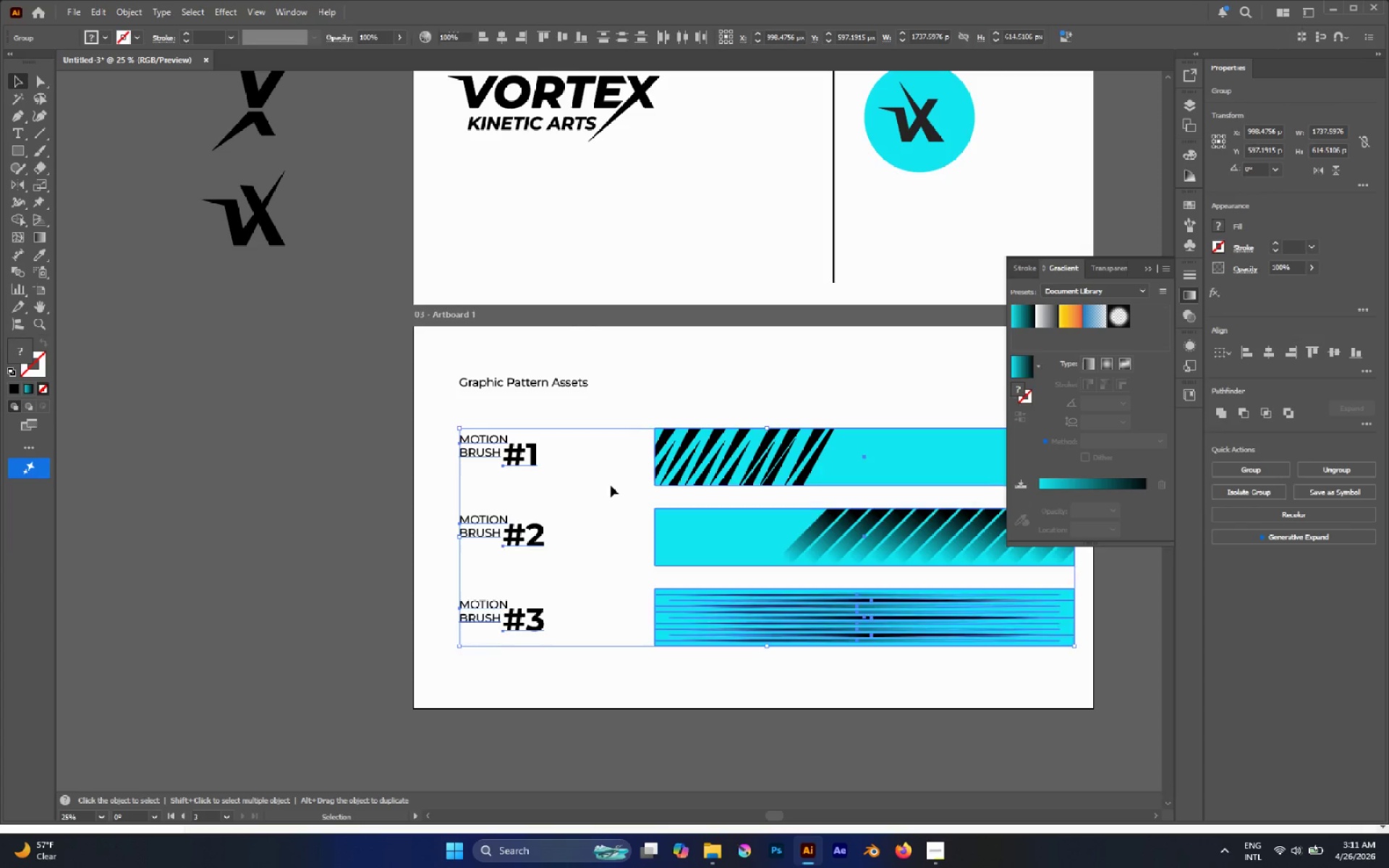 
hold_key(key=AltLeft, duration=0.77)
scroll: coordinate [608, 482], scroll_direction: down, amount: 1.0
 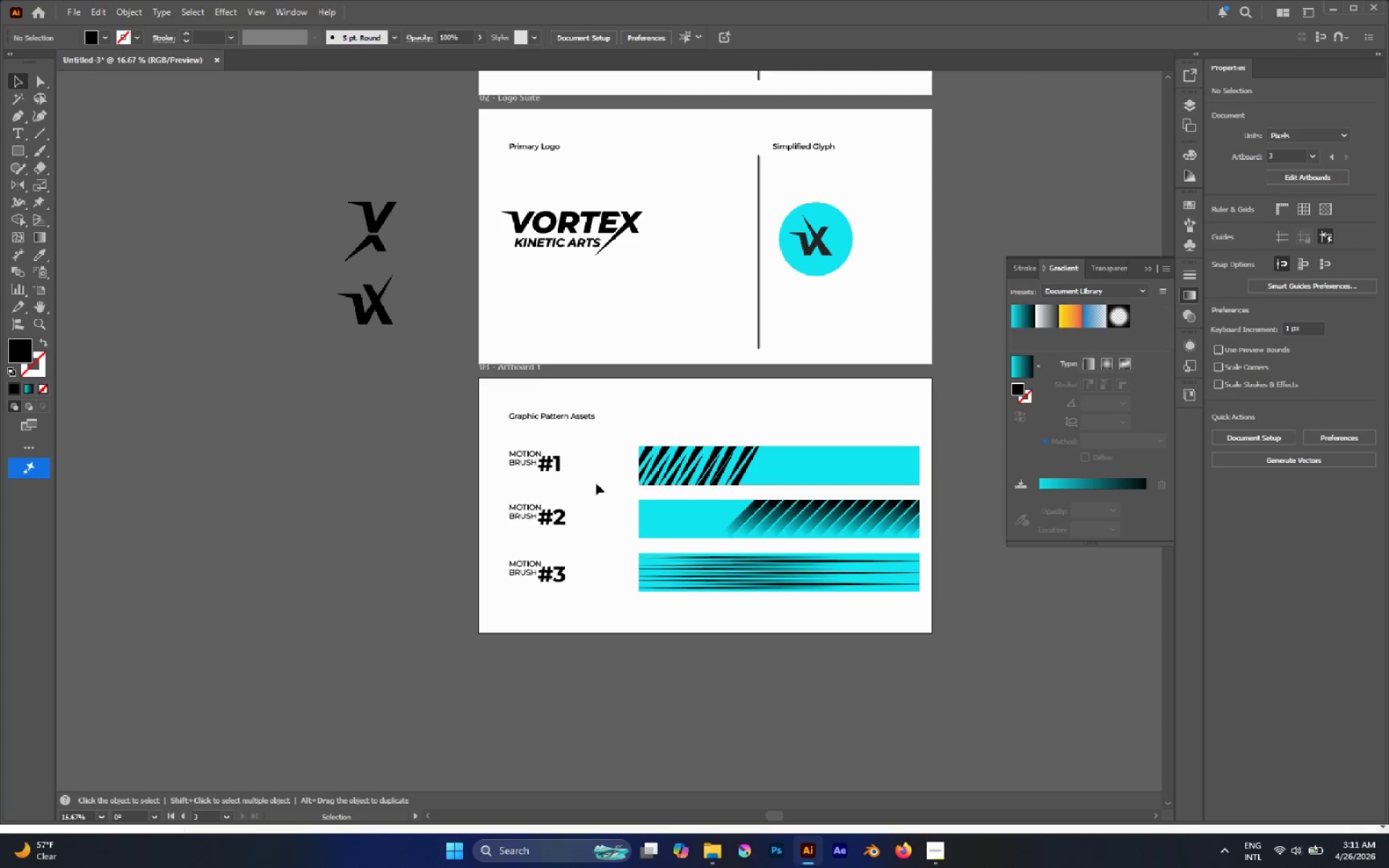 
hold_key(key=AltLeft, duration=0.59)
scroll: coordinate [587, 487], scroll_direction: down, amount: 3.0
 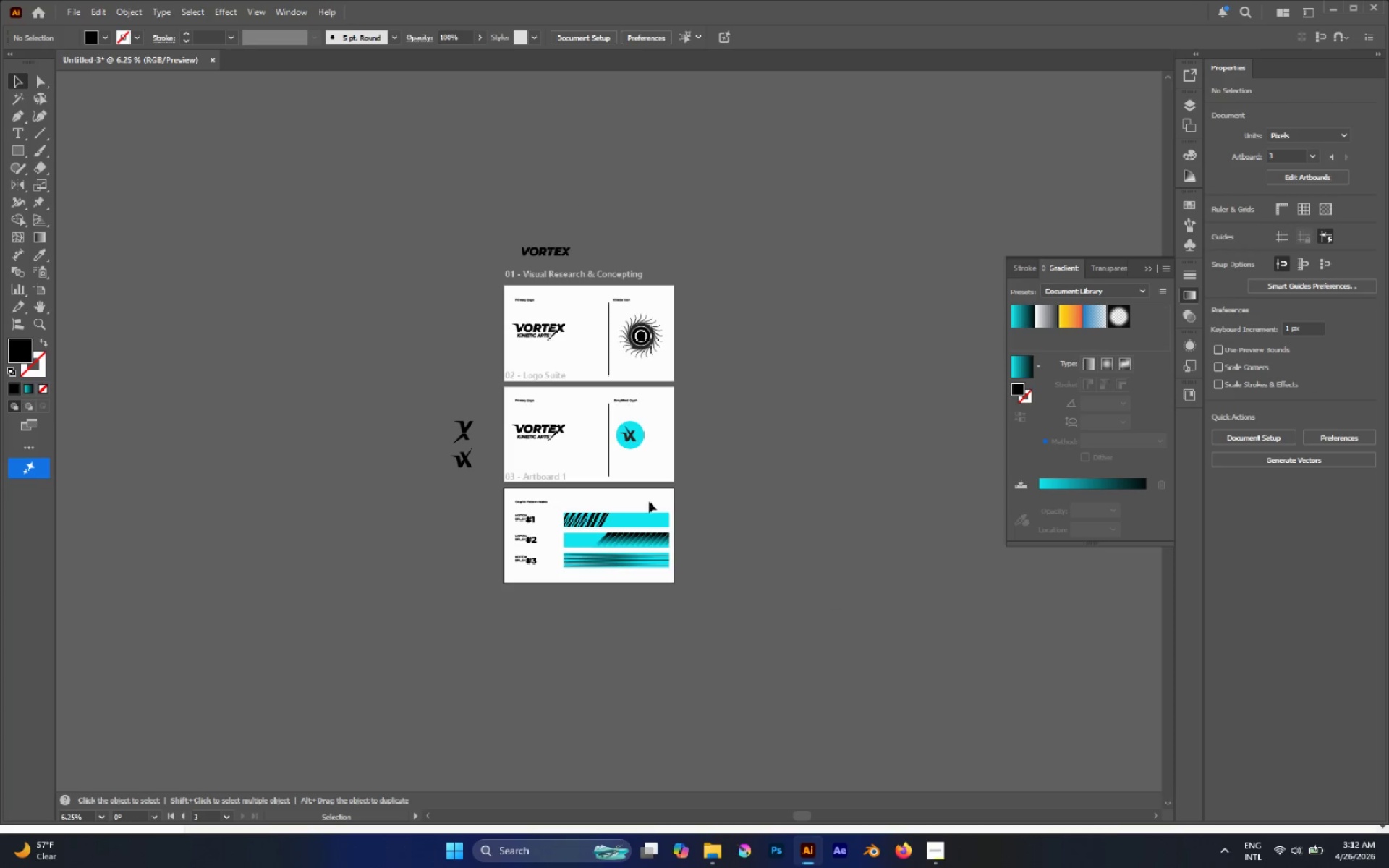 
hold_key(key=AltLeft, duration=0.41)
scroll: coordinate [536, 467], scroll_direction: none, amount: 0.0
 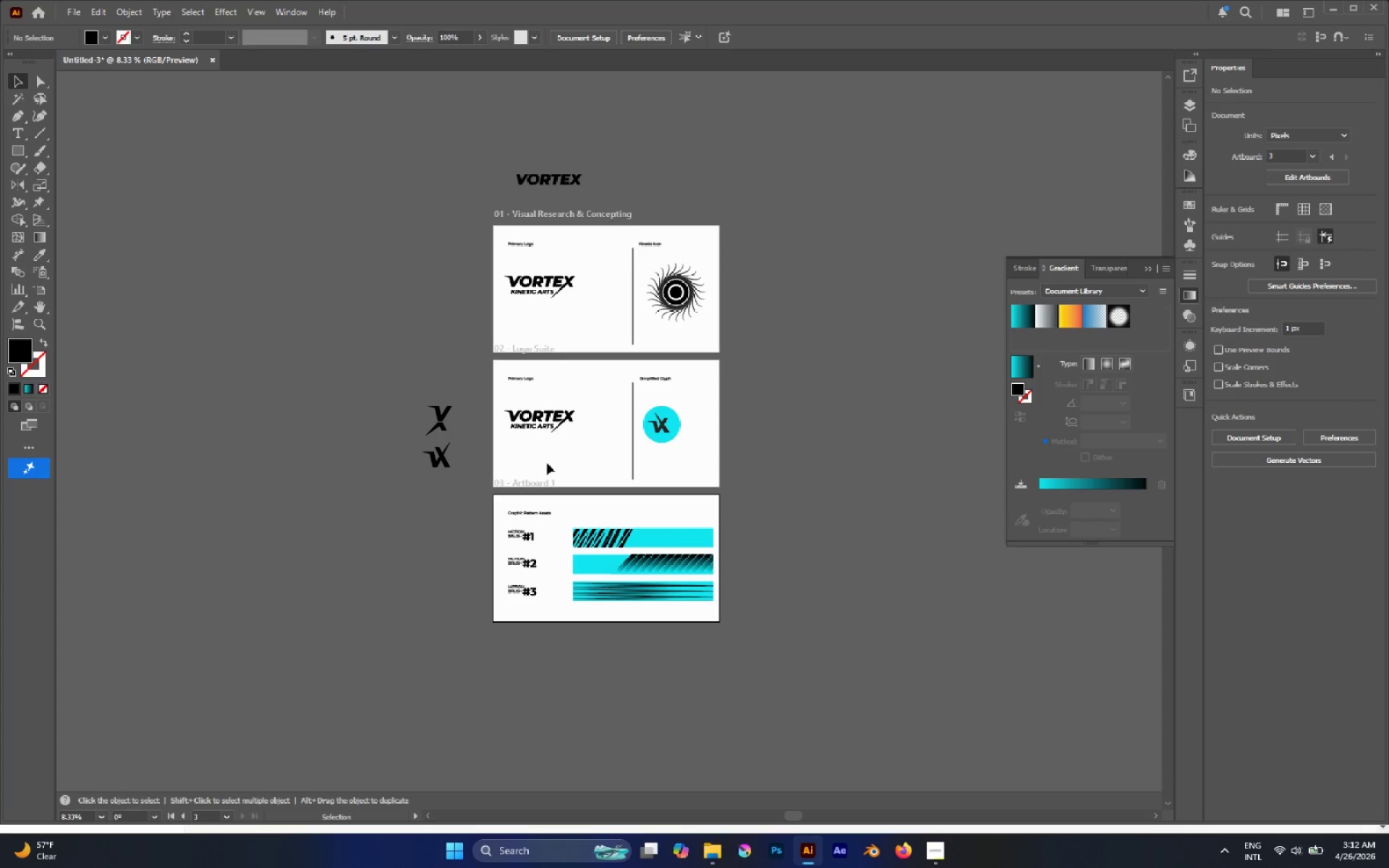 
key(Control+Semicolon)
 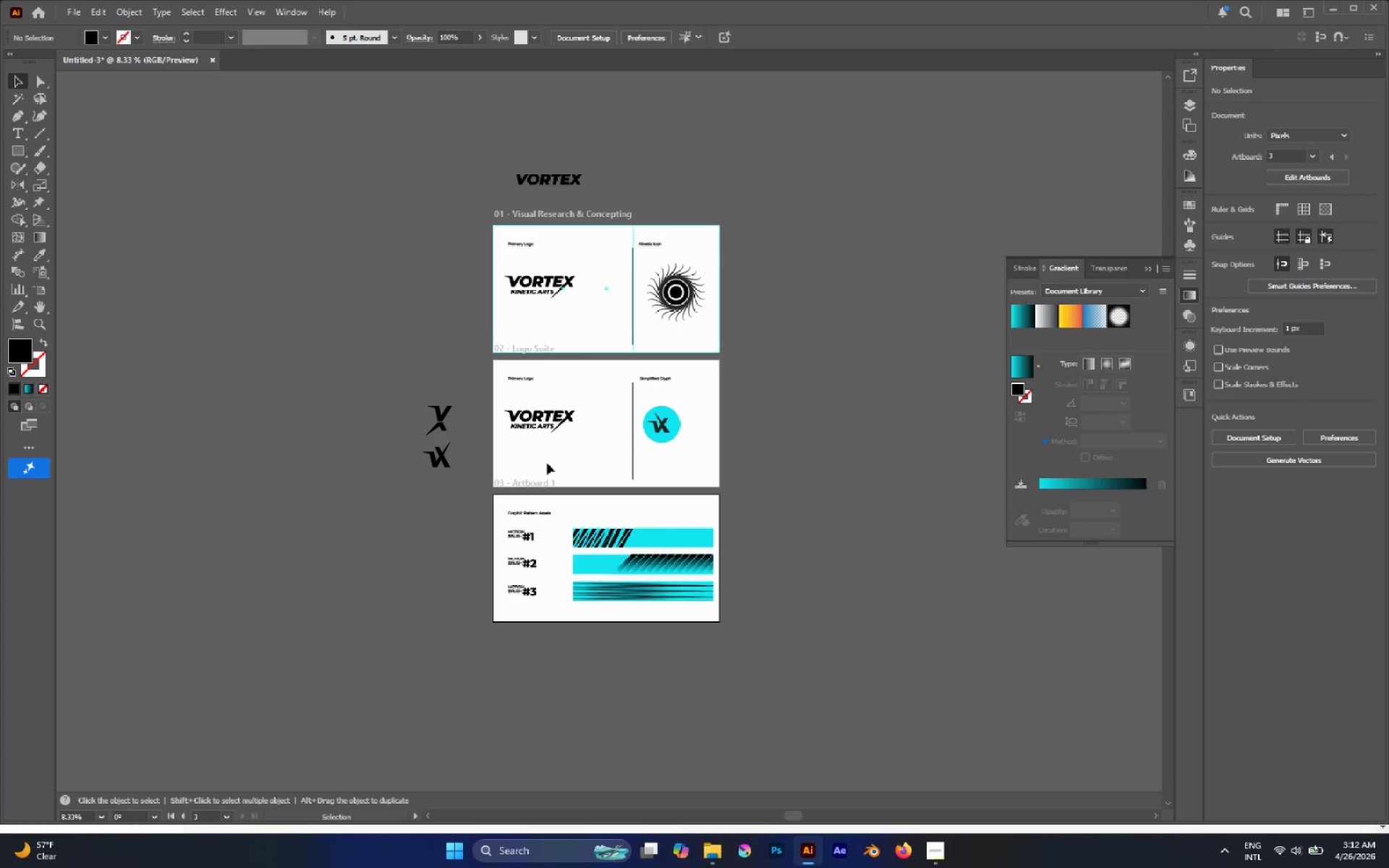 
hold_key(key=ControlLeft, duration=0.44)
 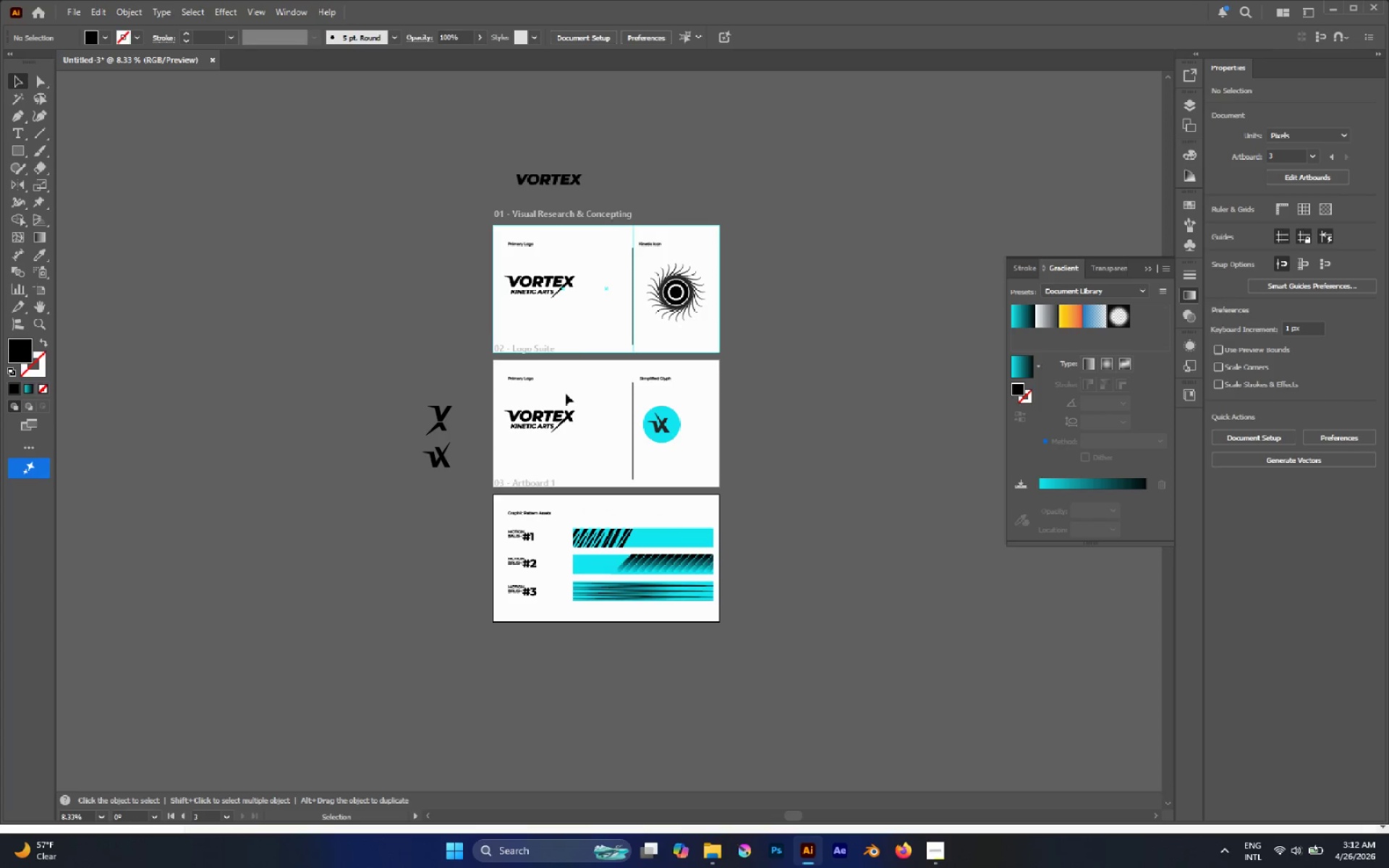 
hold_key(key=AltLeft, duration=0.48)
scroll: coordinate [518, 566], scroll_direction: up, amount: 3.0
 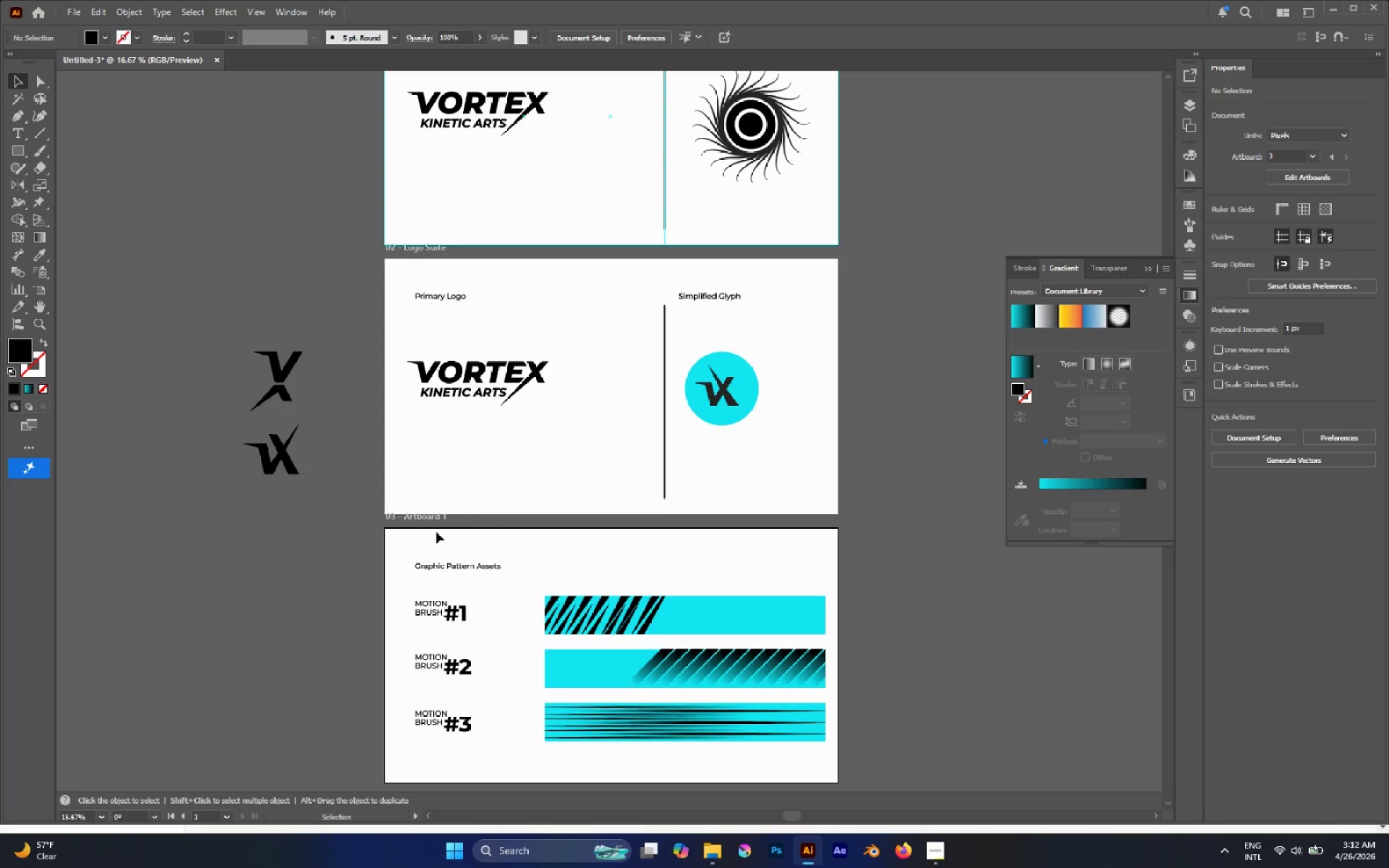 
left_click_drag(start_coordinate=[384, 545], to_coordinate=[479, 786])
 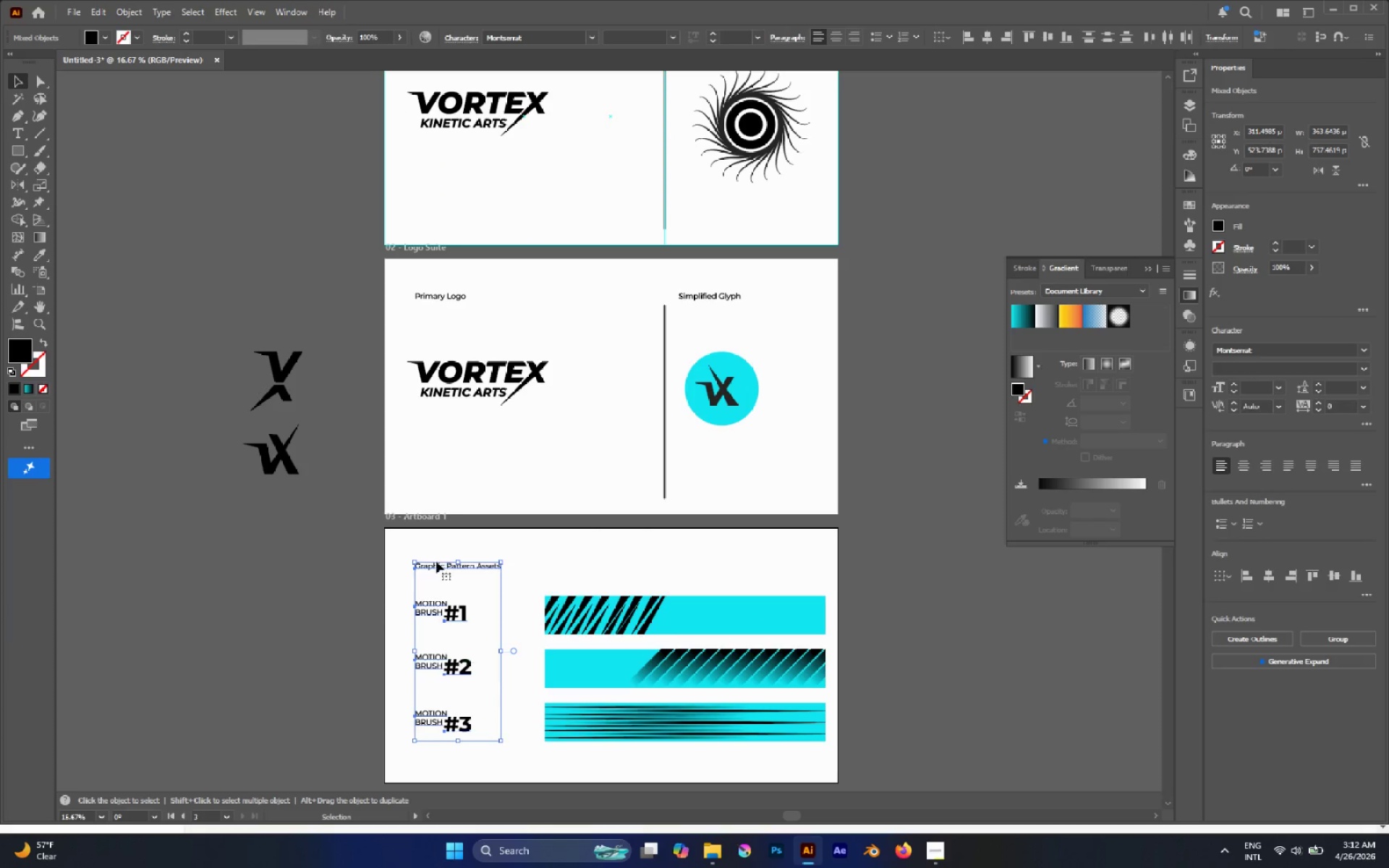 
left_click([429, 566])
 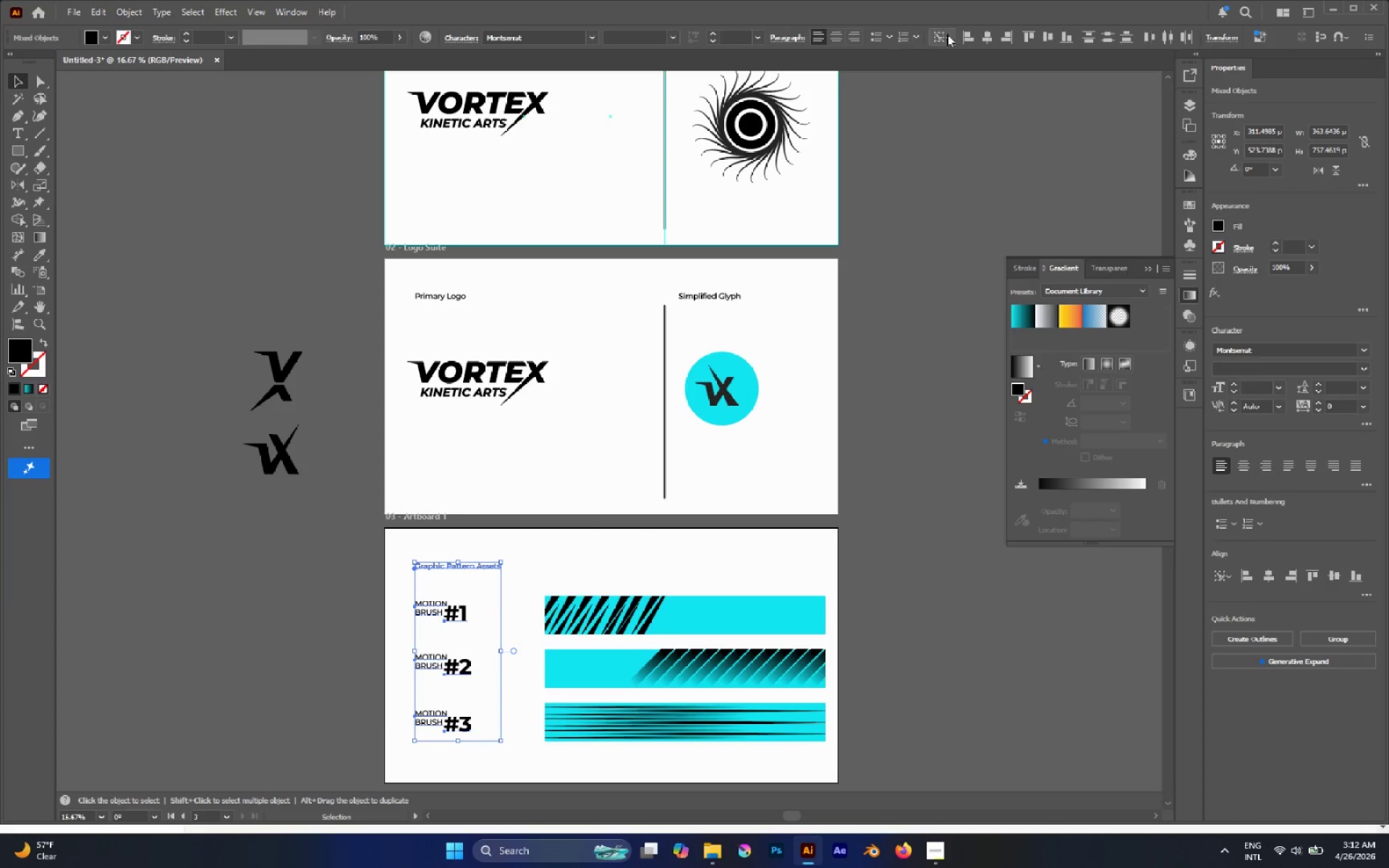 
left_click([972, 36])
 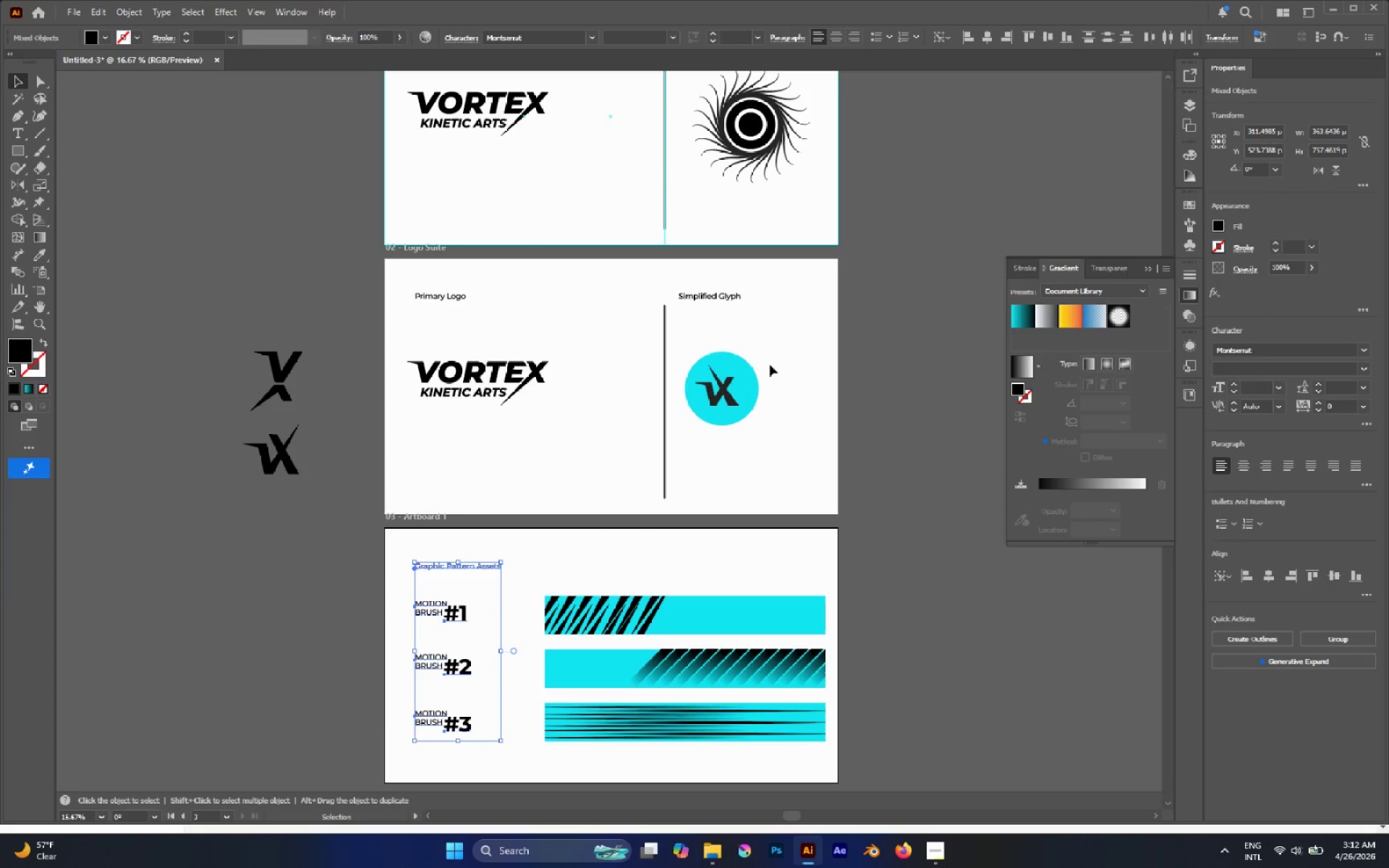 
left_click([773, 372])
 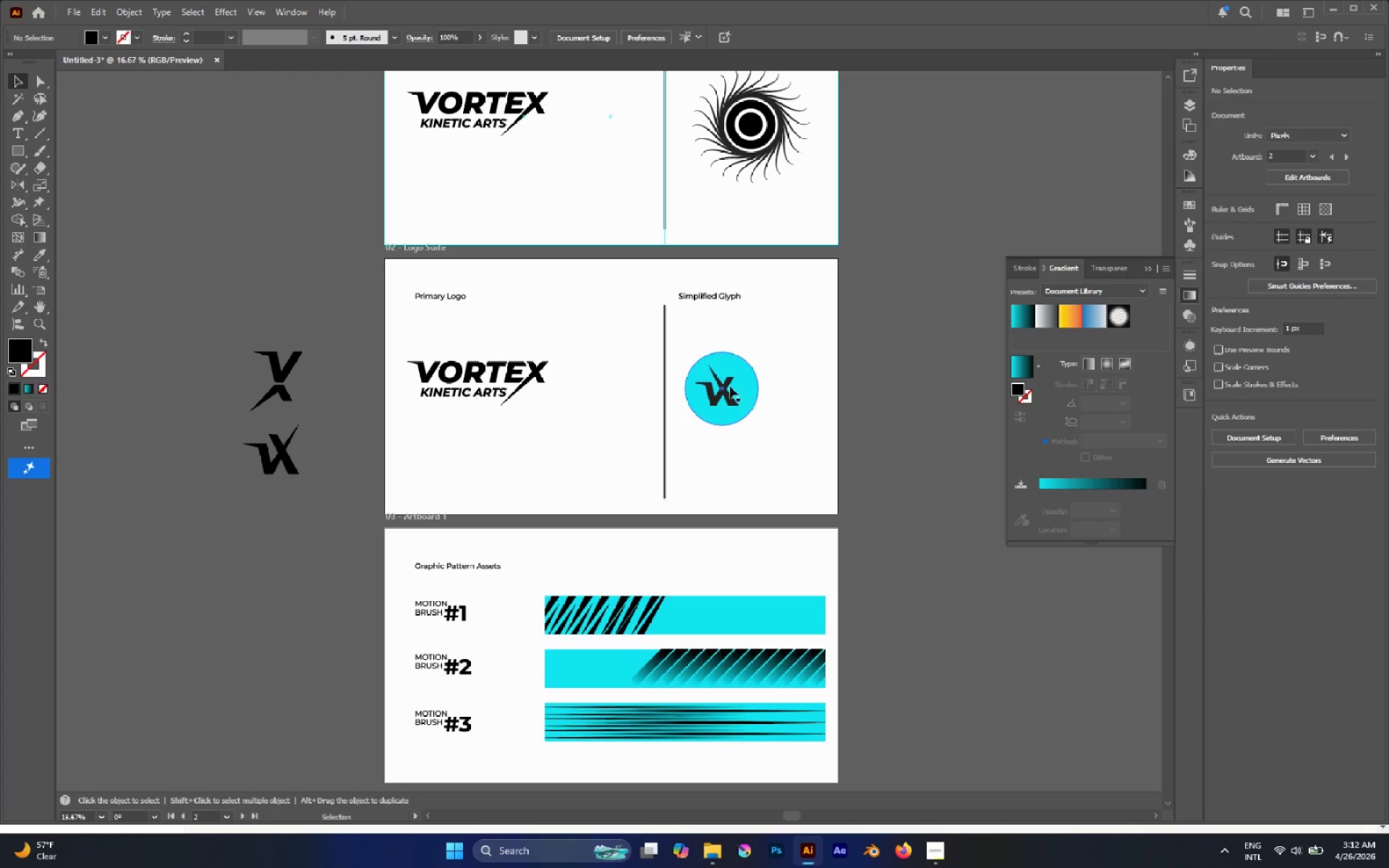 
hold_key(key=AltLeft, duration=0.56)
scroll: coordinate [699, 358], scroll_direction: down, amount: 1.0
 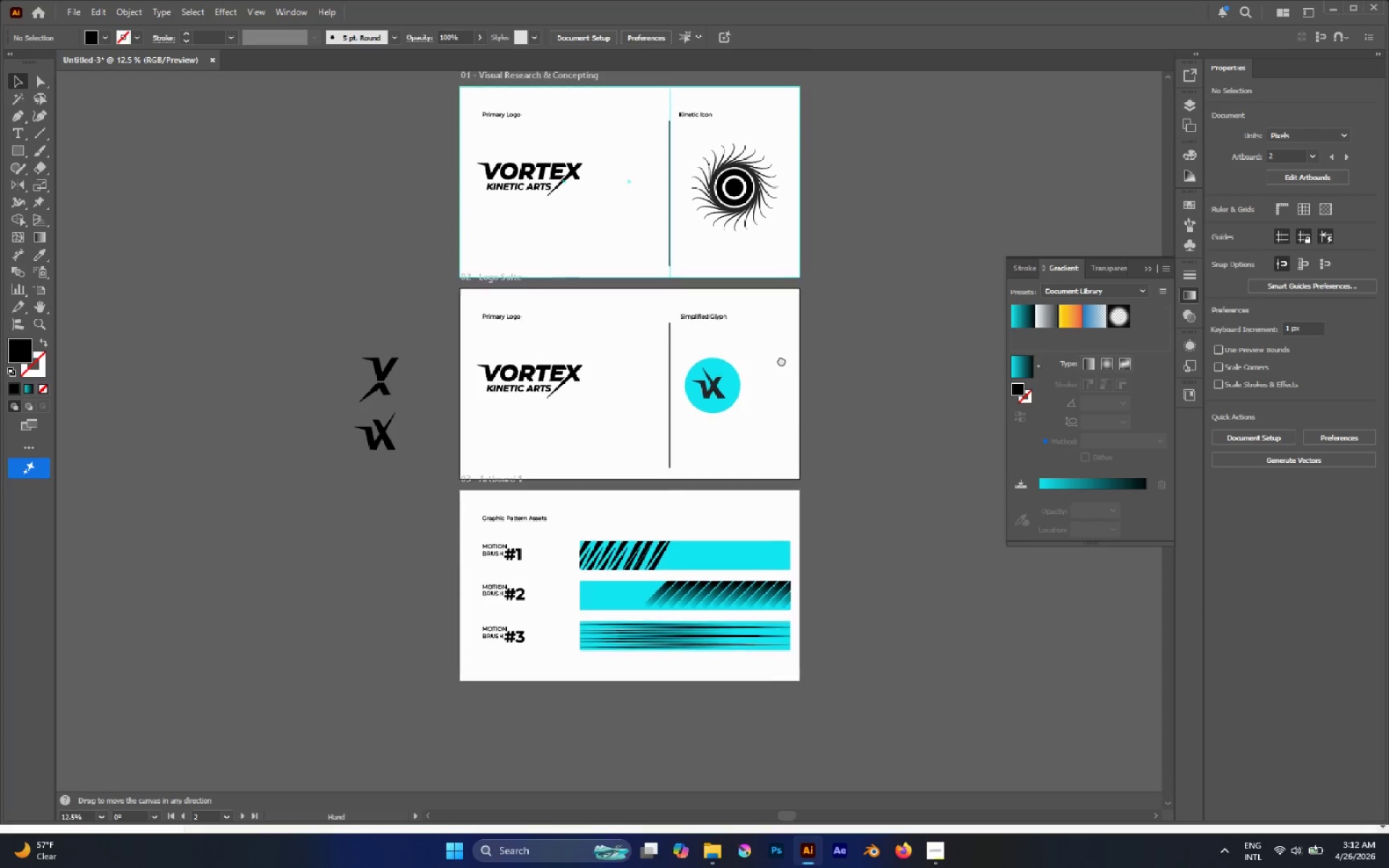 
key(Control+Semicolon)
 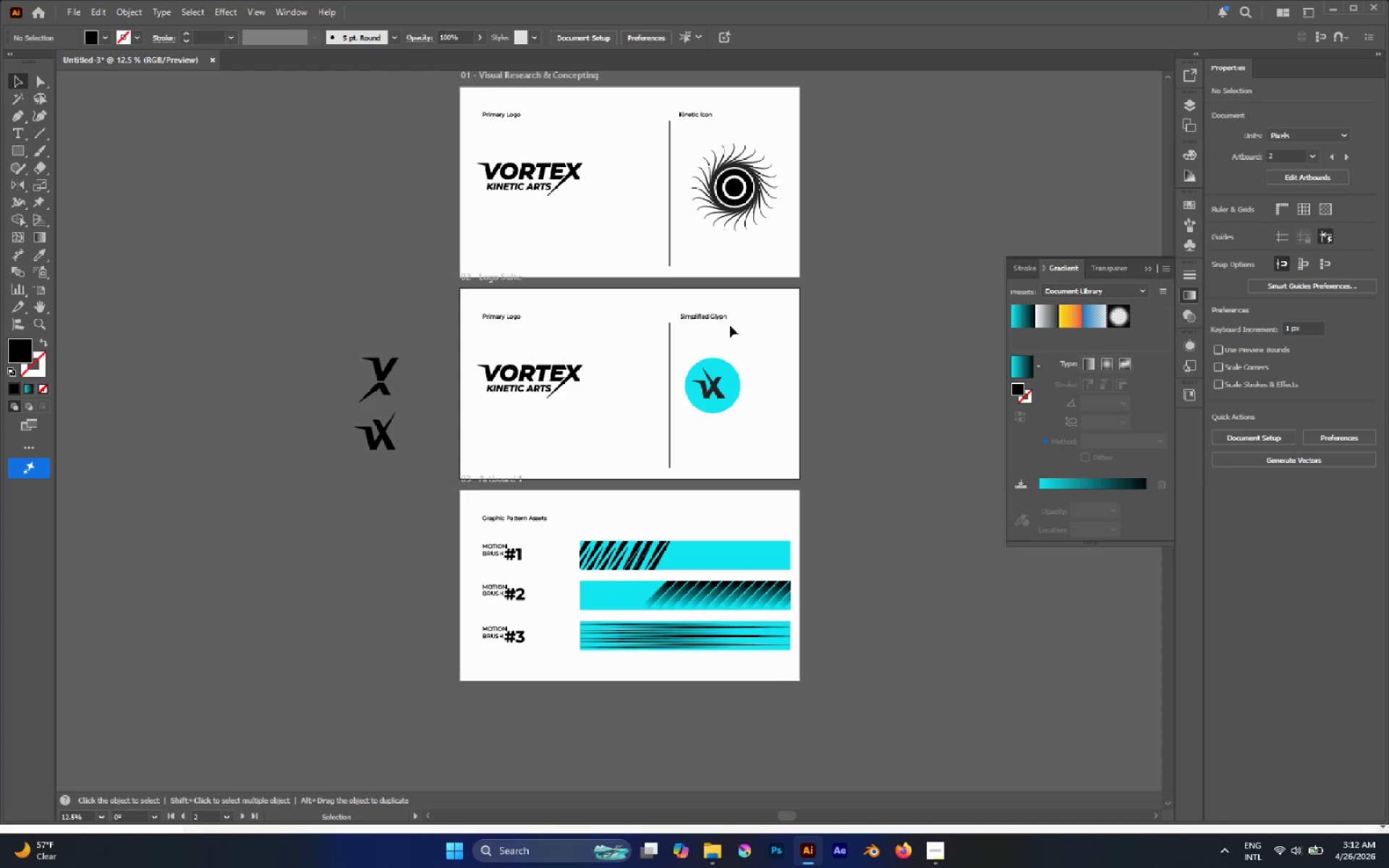 
scroll: coordinate [730, 326], scroll_direction: none, amount: 0.0
 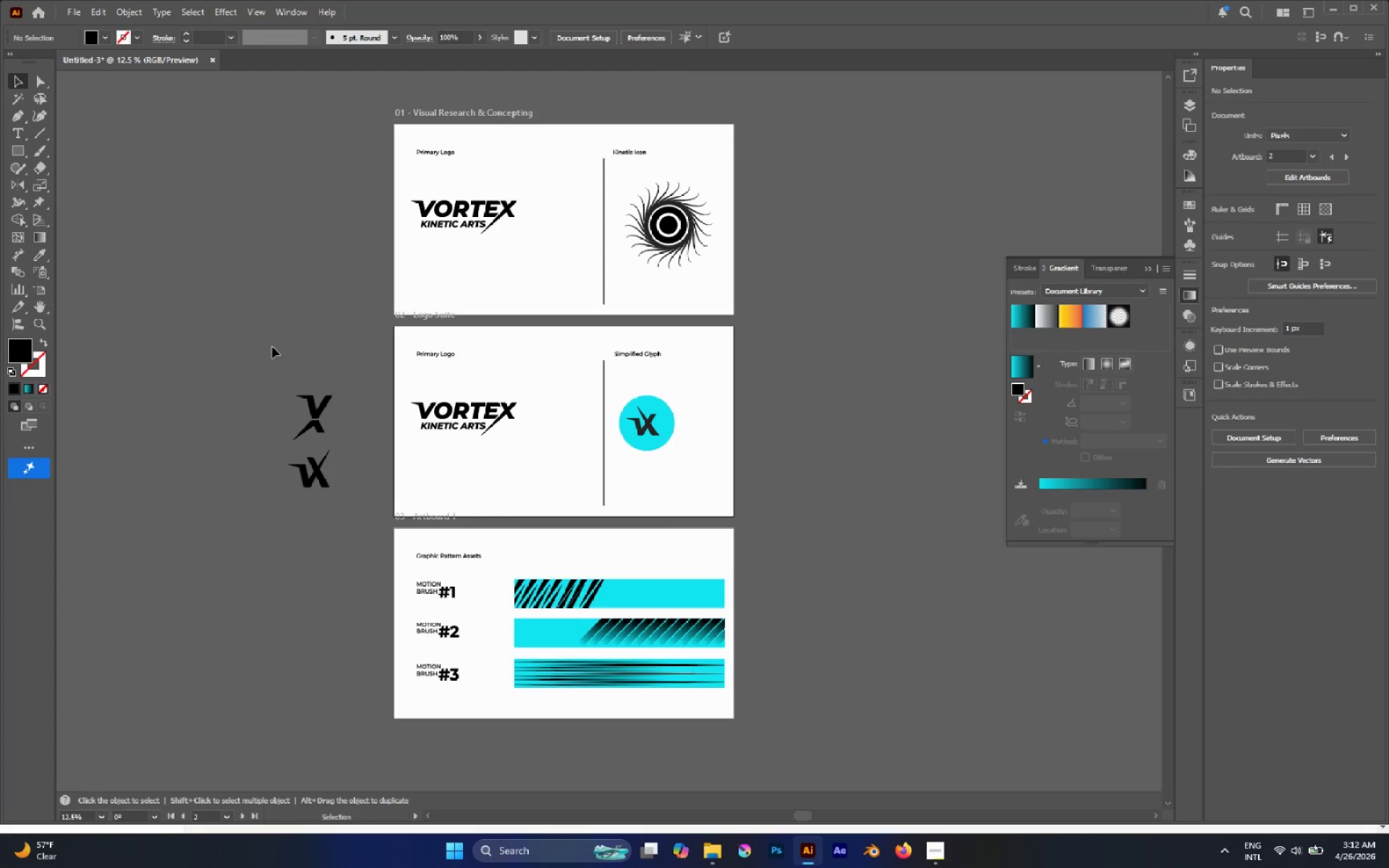 
left_click_drag(start_coordinate=[354, 523], to_coordinate=[368, 550])
 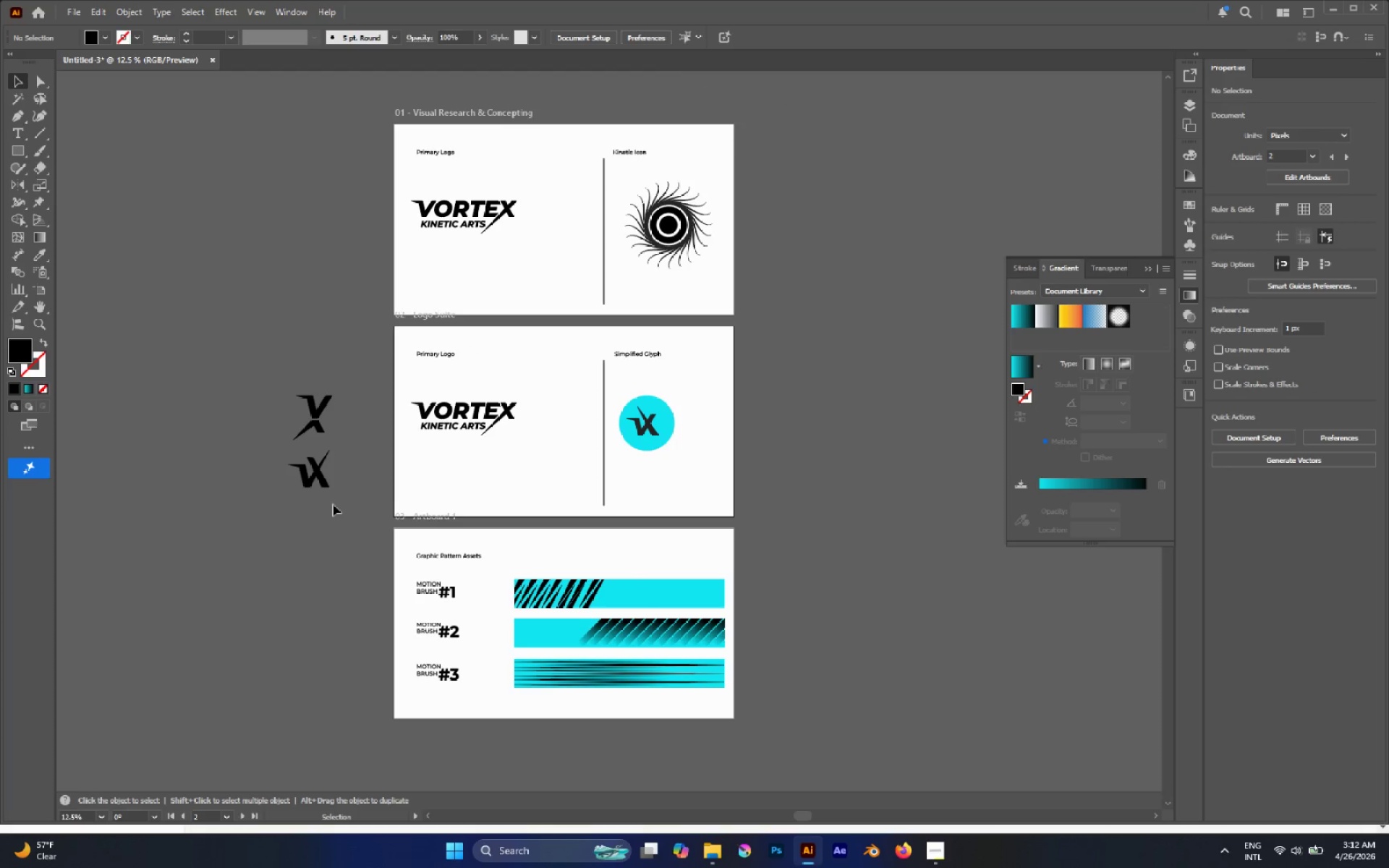 
left_click([320, 492])
 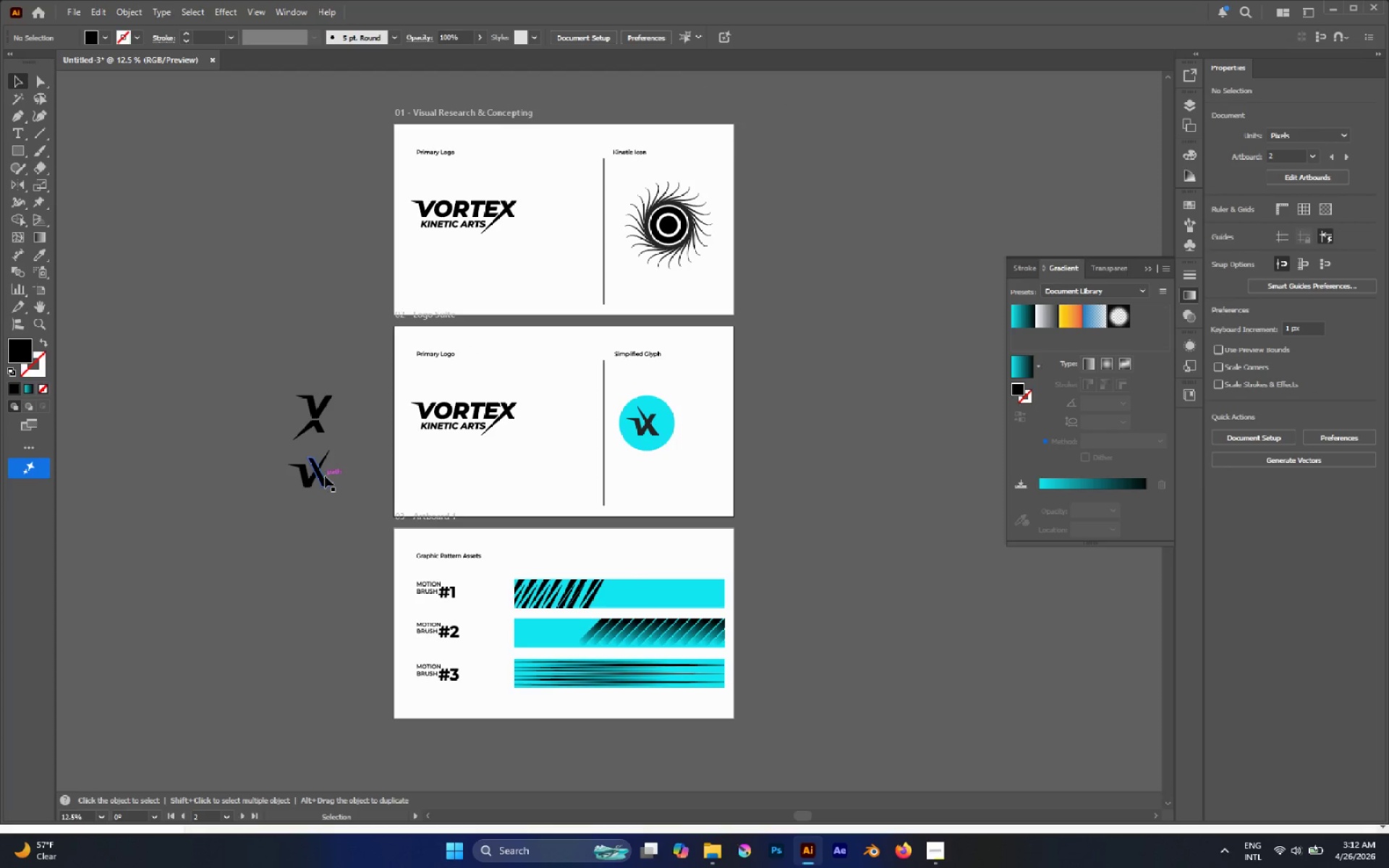 
left_click([325, 476])
 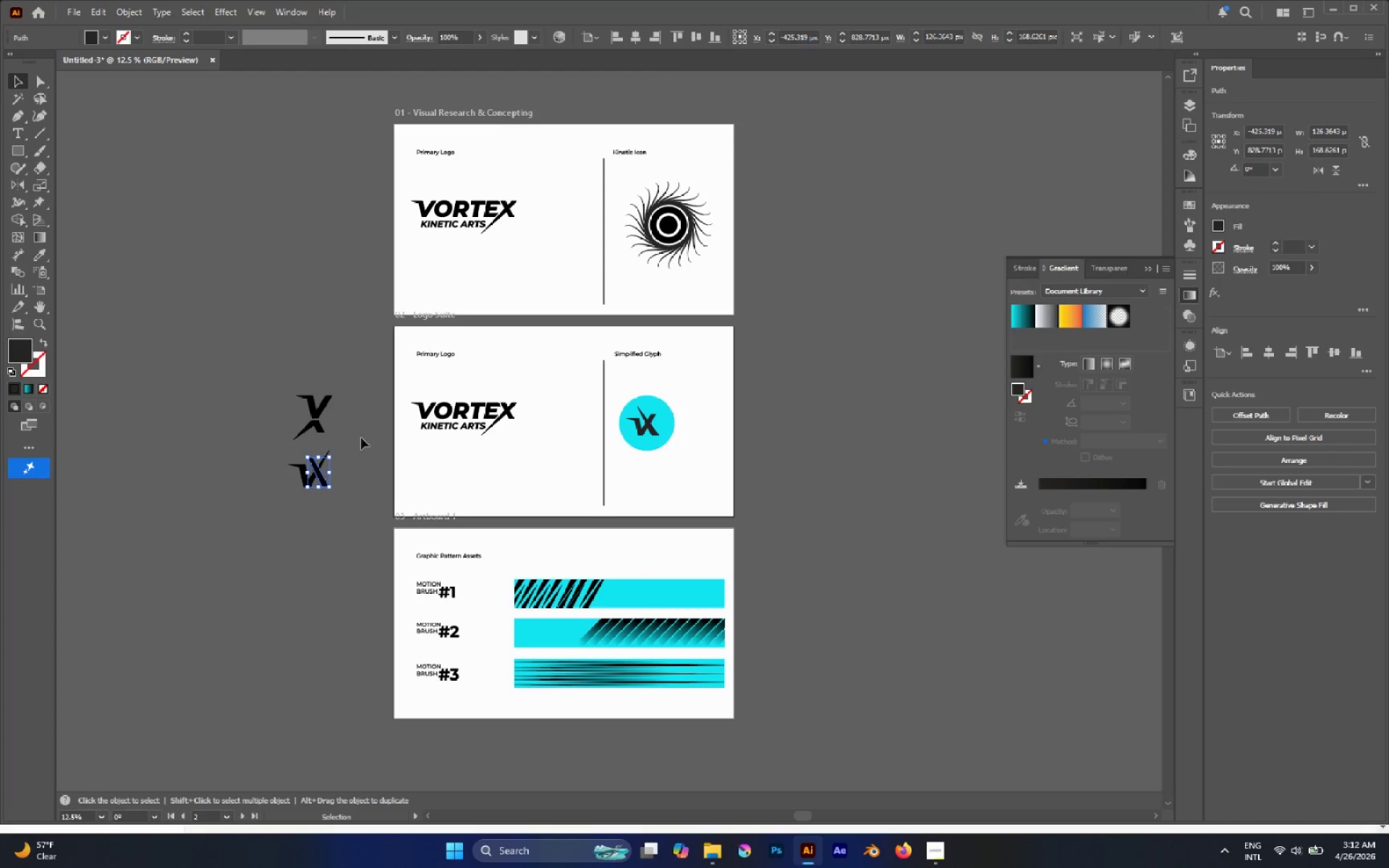 
left_click_drag(start_coordinate=[363, 339], to_coordinate=[221, 625])
 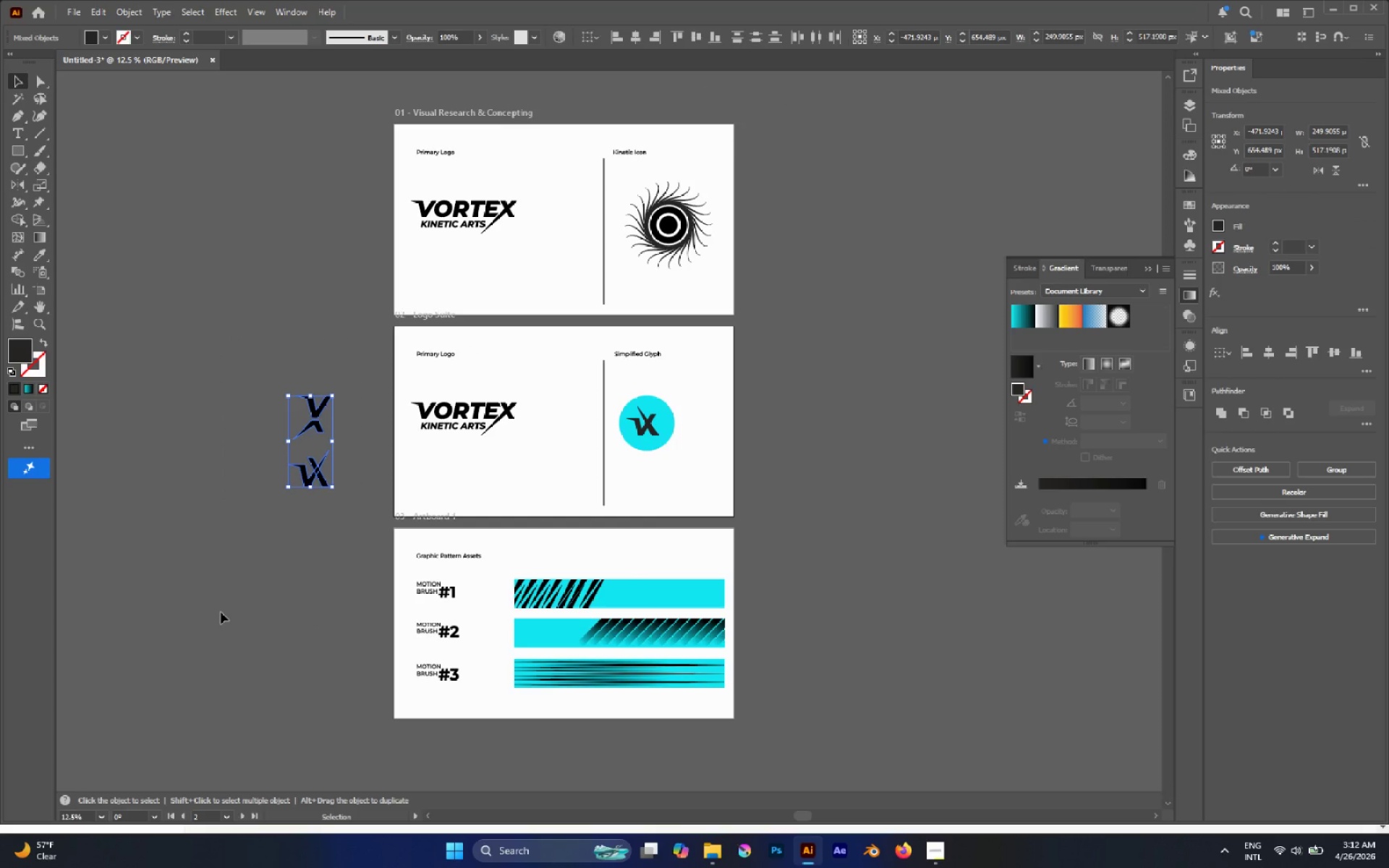 
key(Delete)
 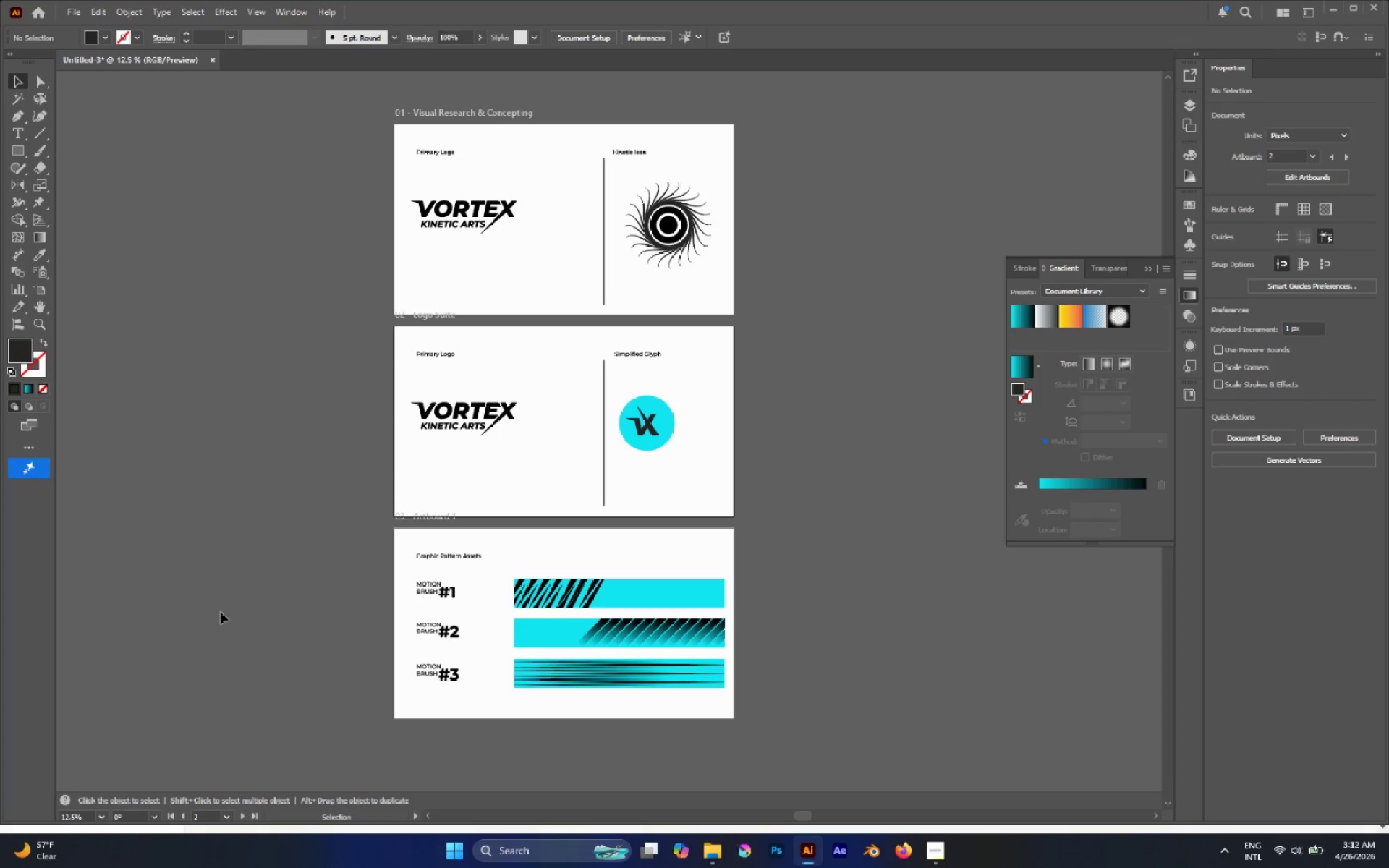 
wait(37.55)
 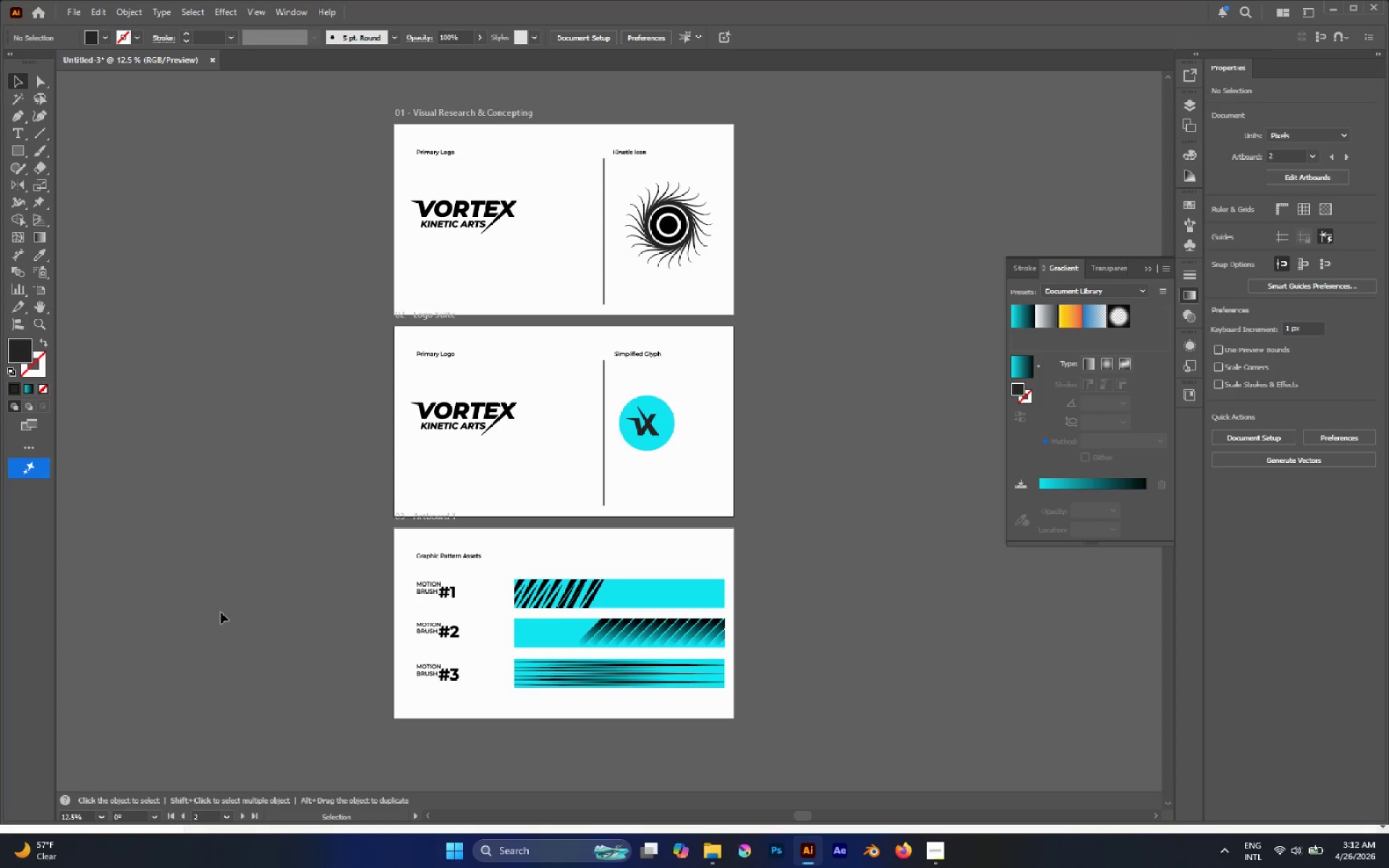 
left_click_drag(start_coordinate=[1150, 263], to_coordinate=[1147, 267])